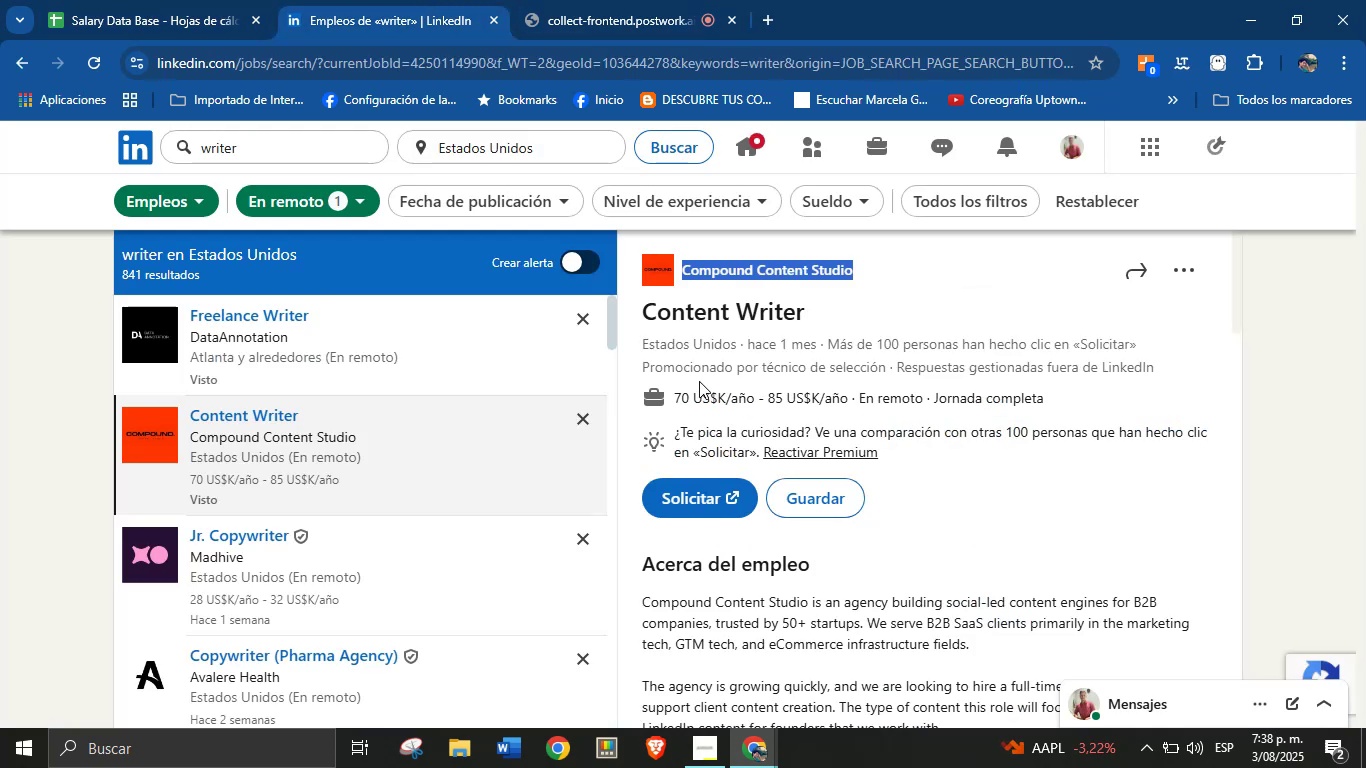 
left_click_drag(start_coordinate=[671, 388], to_coordinate=[861, 397])
 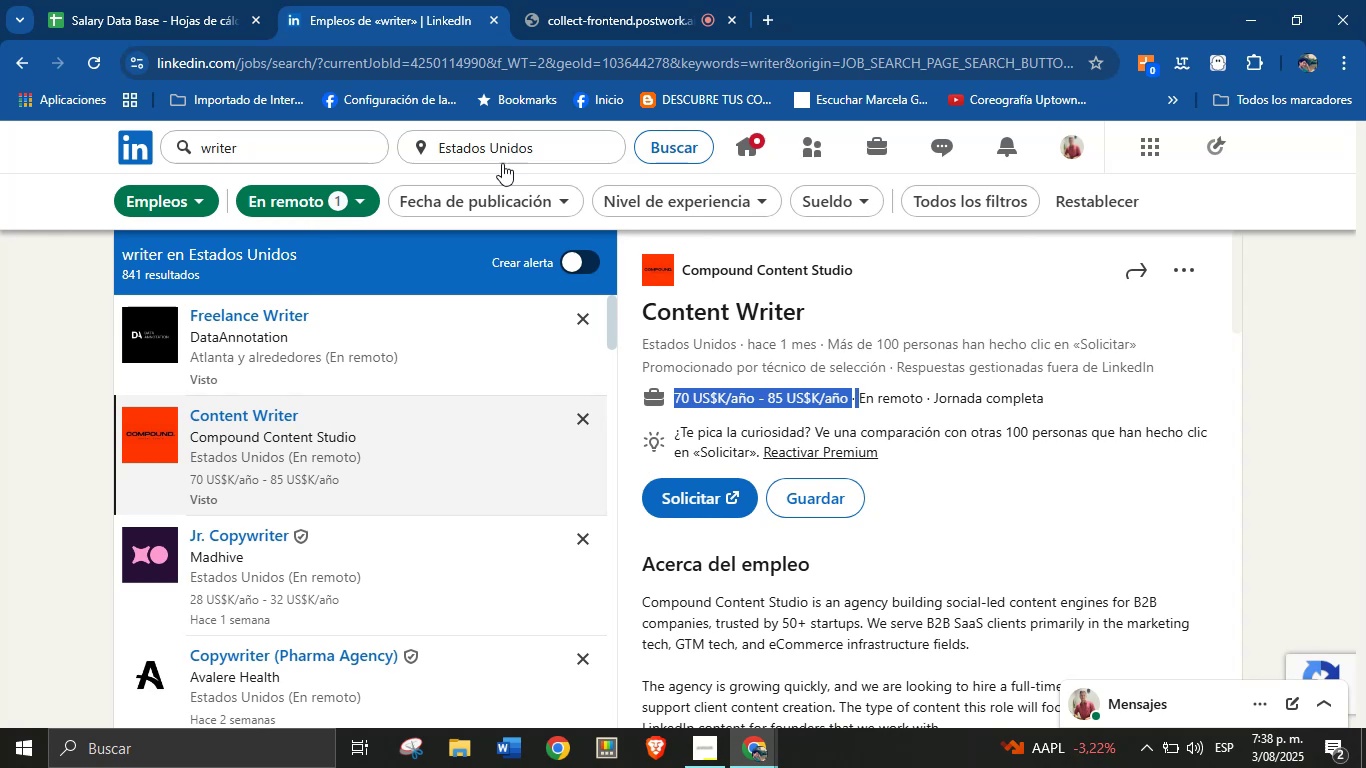 
key(Control+C)
 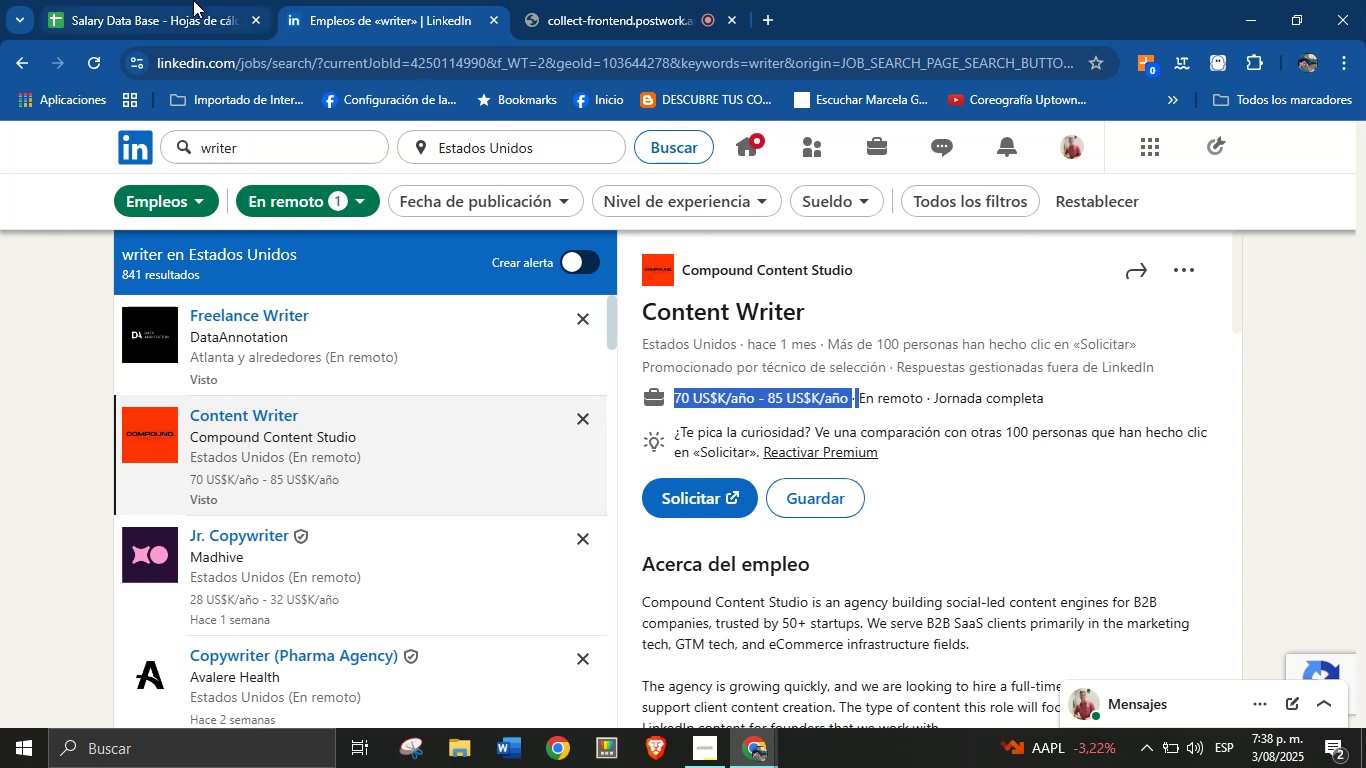 
left_click([193, 0])
 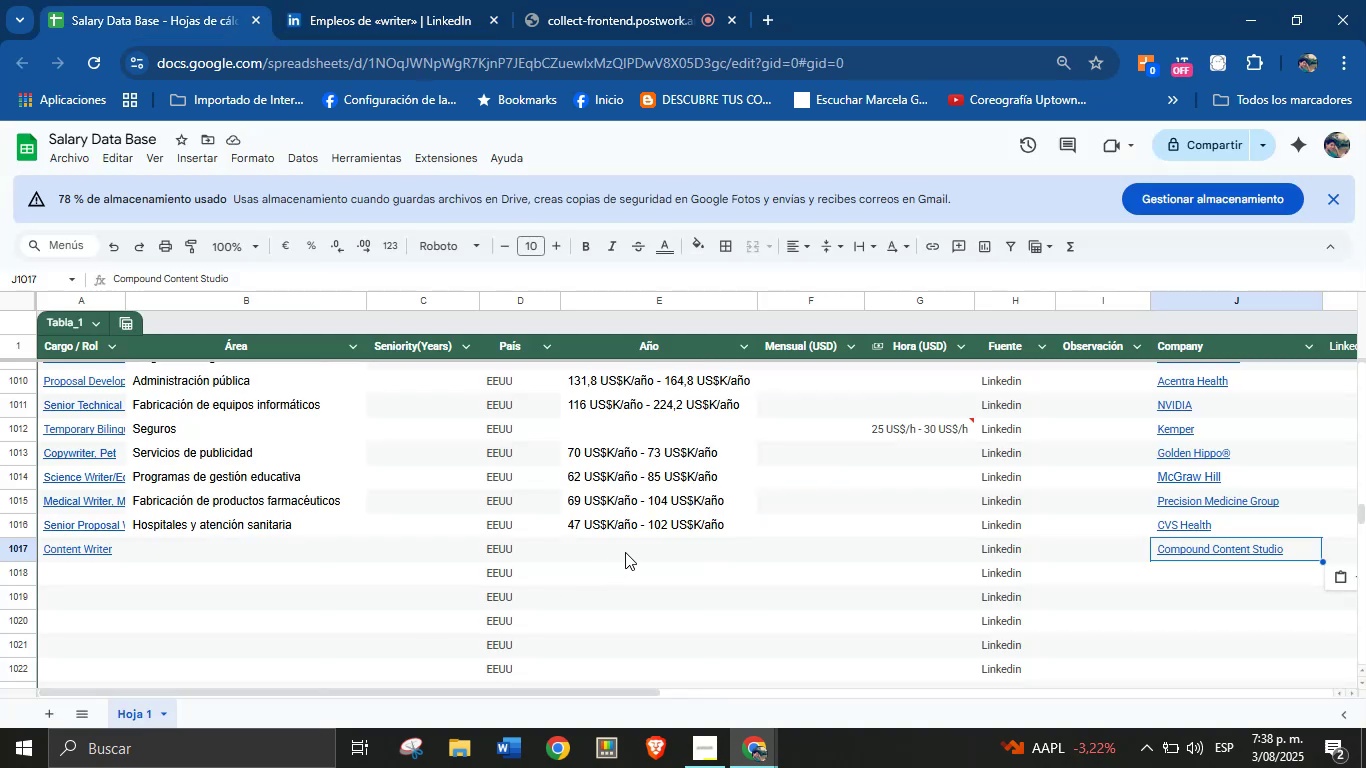 
key(Control+V)
 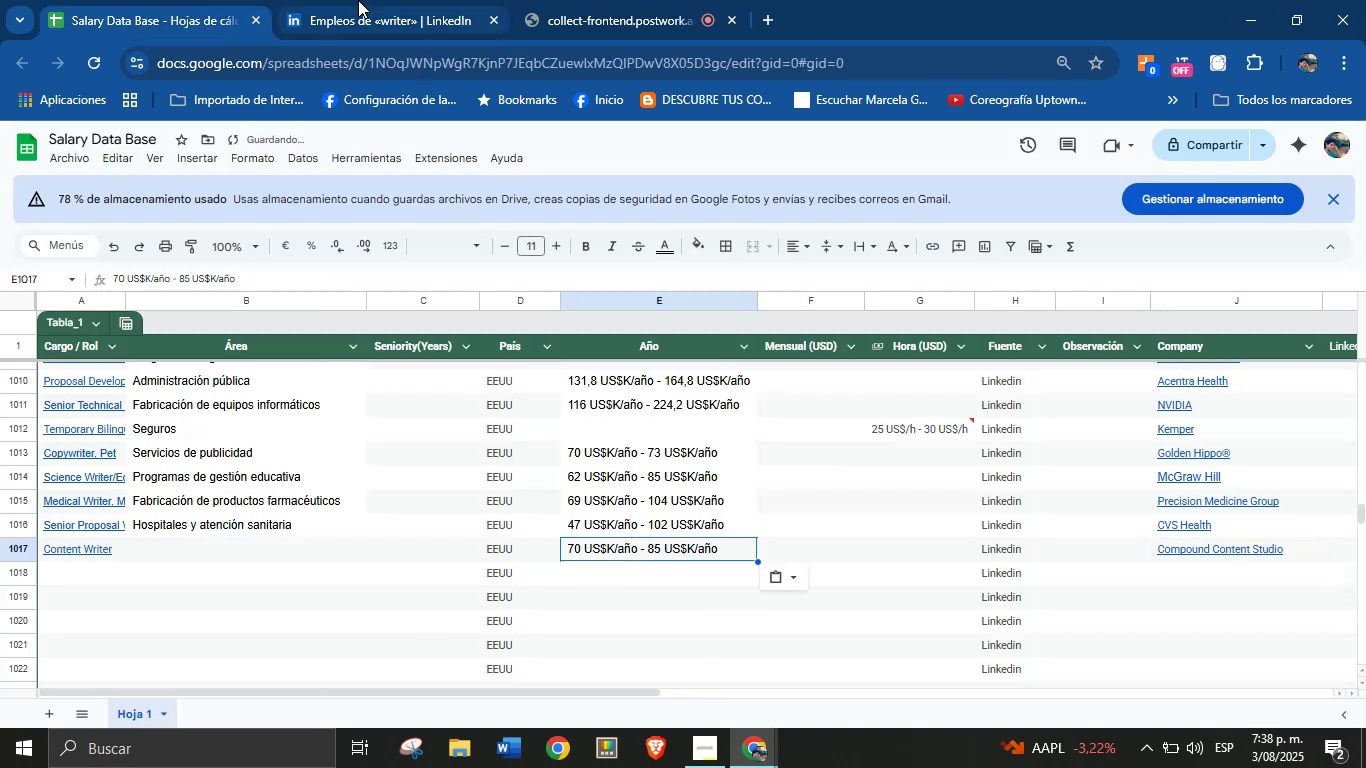 
left_click([358, 0])
 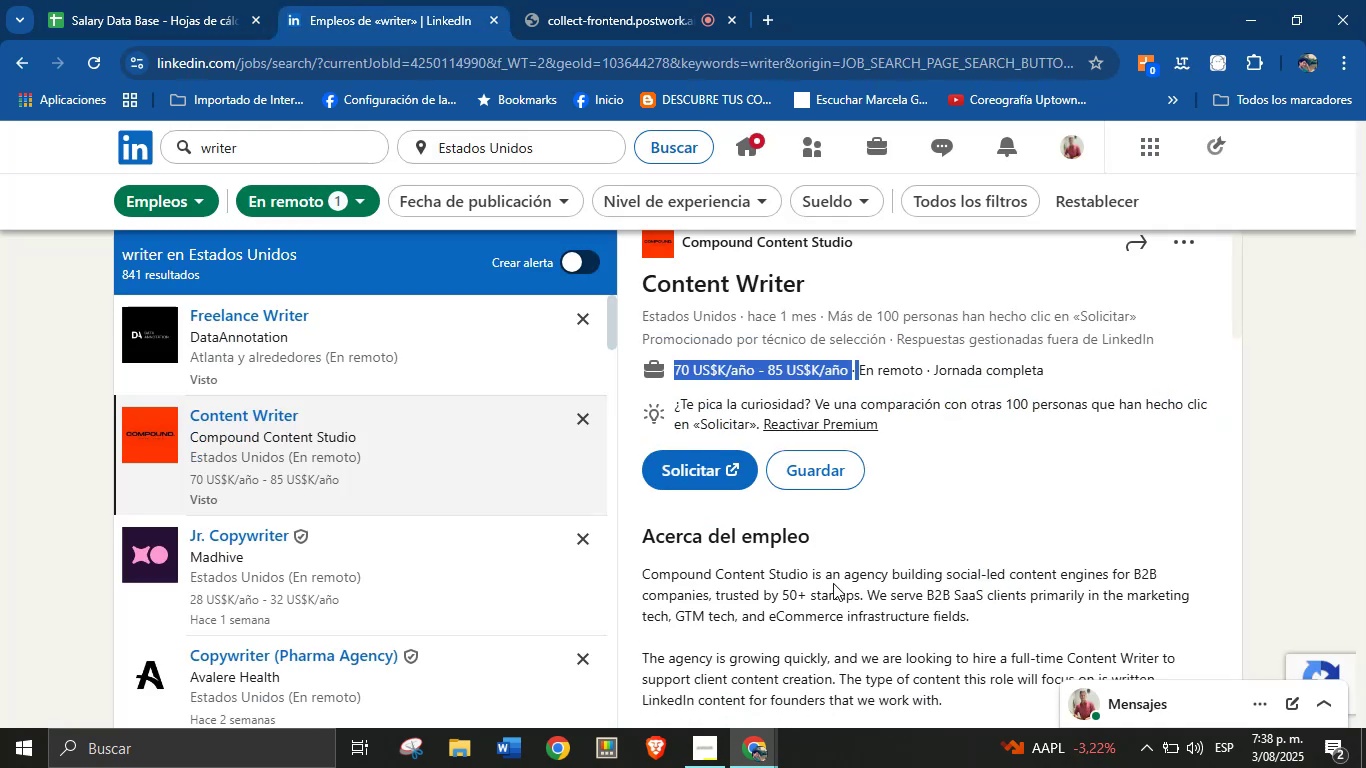 
scroll: coordinate [832, 583], scroll_direction: down, amount: 26.0
 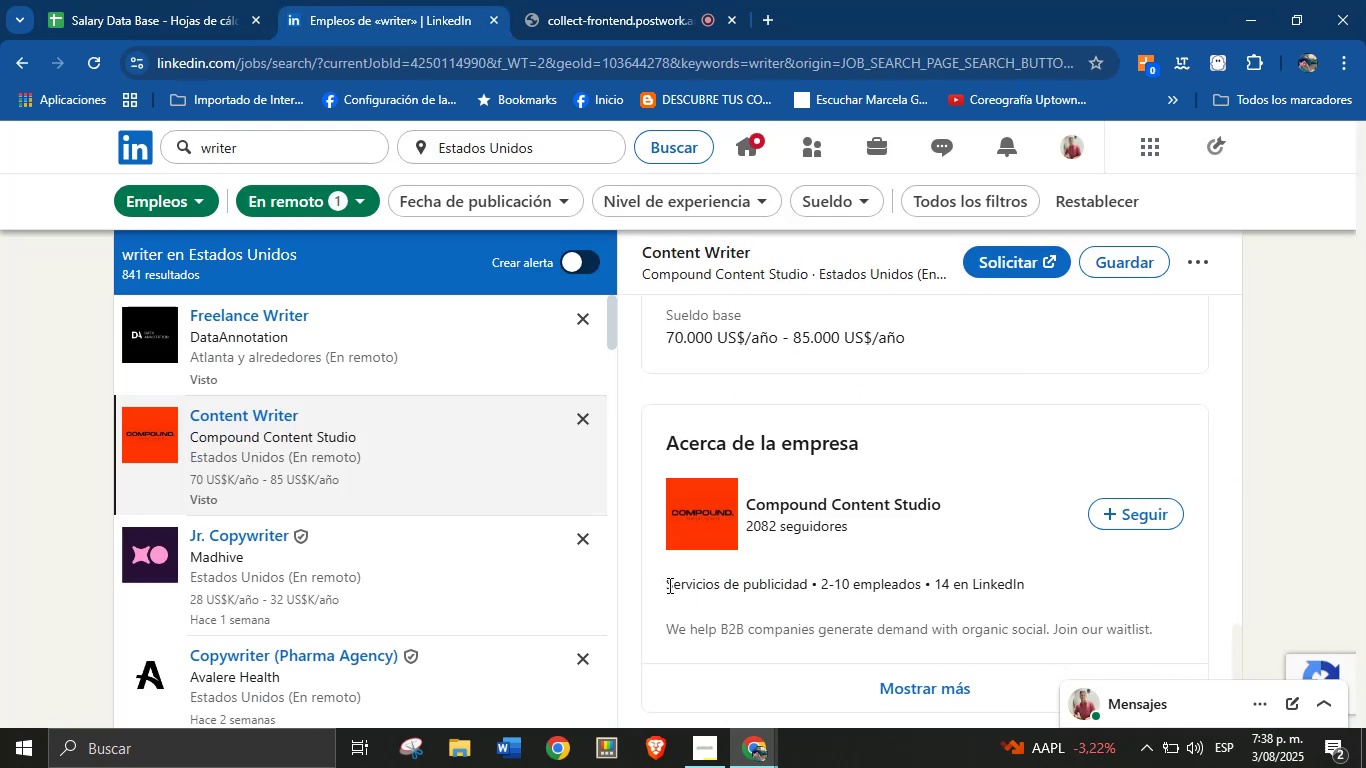 
left_click_drag(start_coordinate=[666, 585], to_coordinate=[812, 587])
 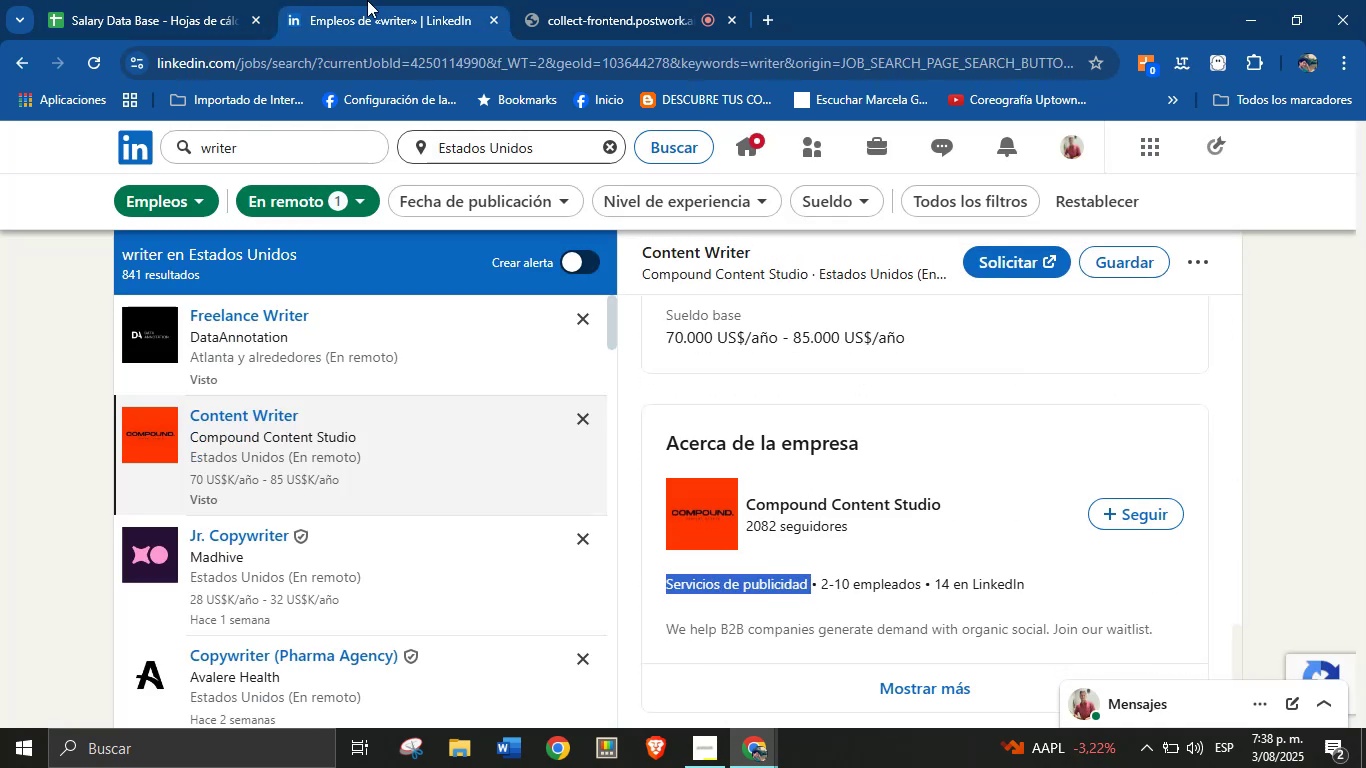 
key(Control+C)
 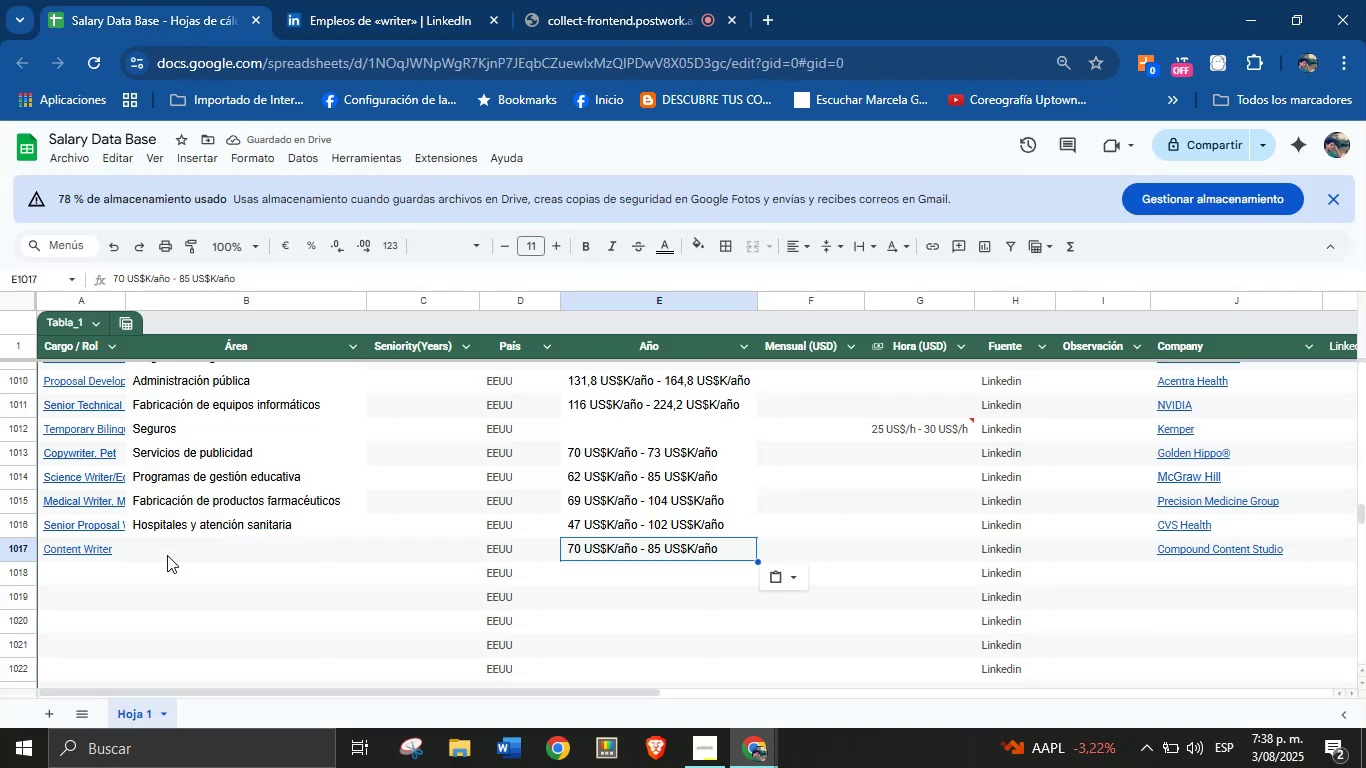 
left_click([174, 548])
 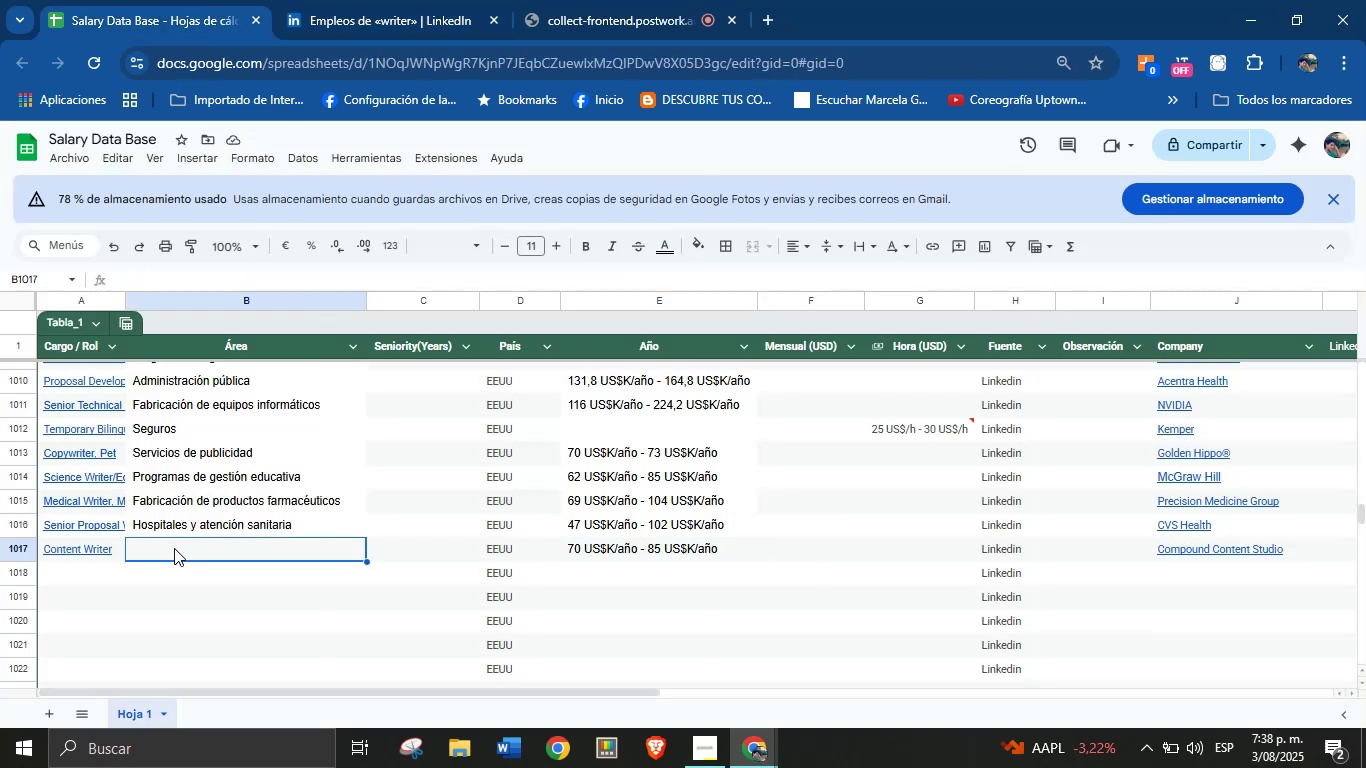 
key(Control+V)
 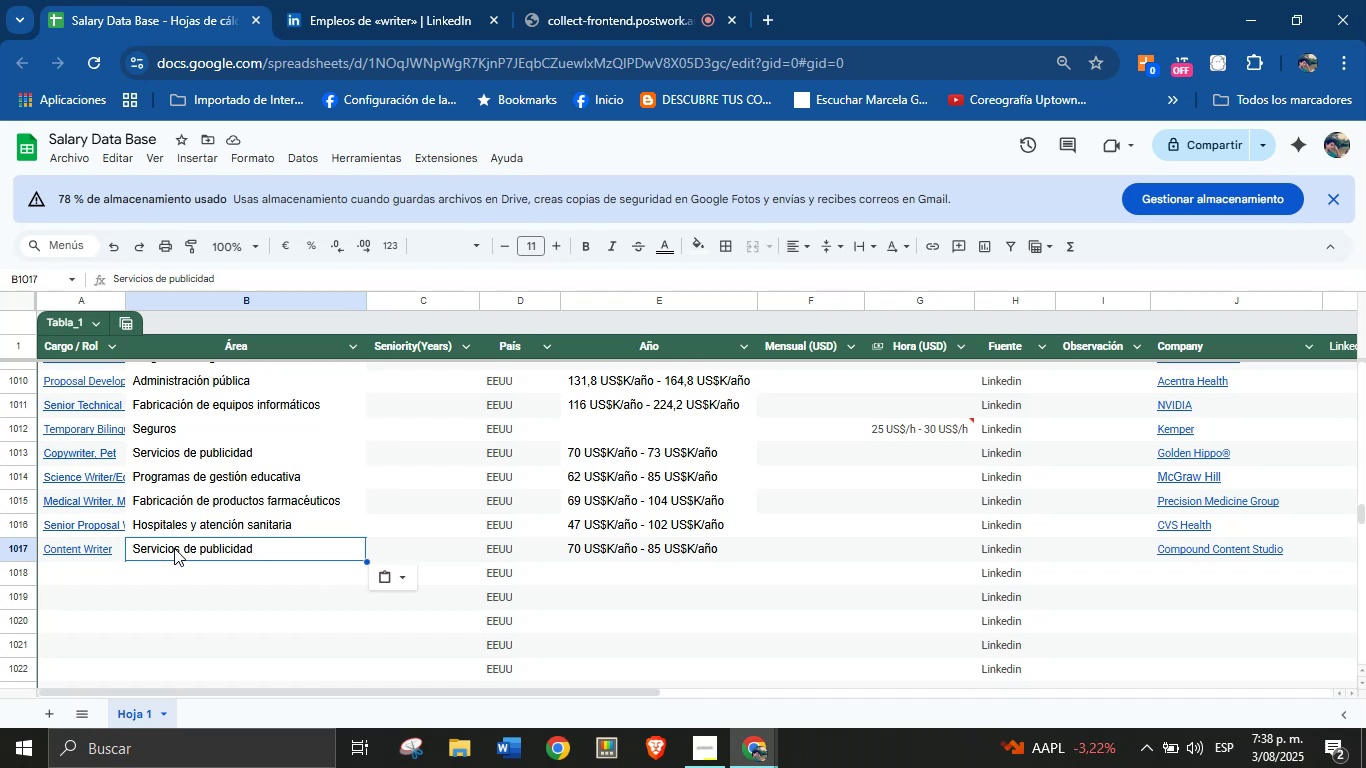 
wait(25.75)
 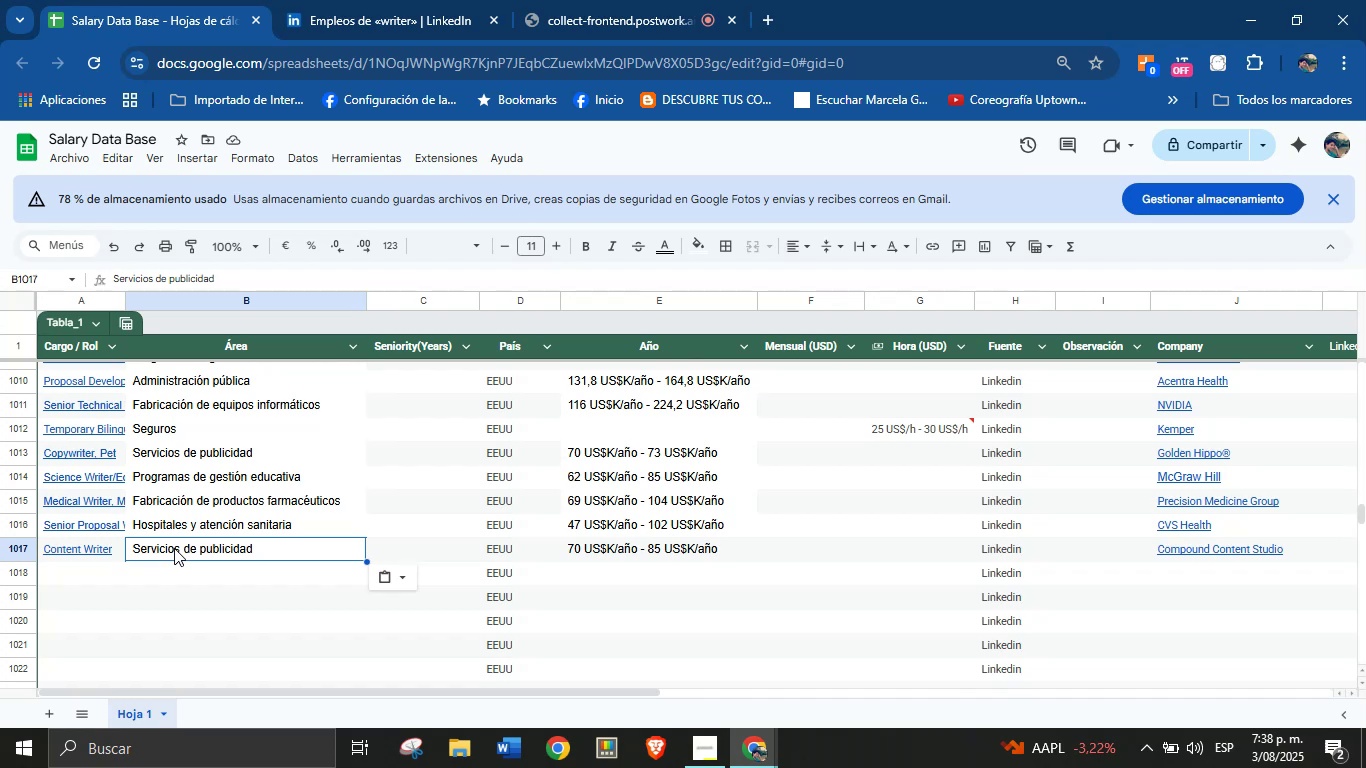 
left_click([119, 585])
 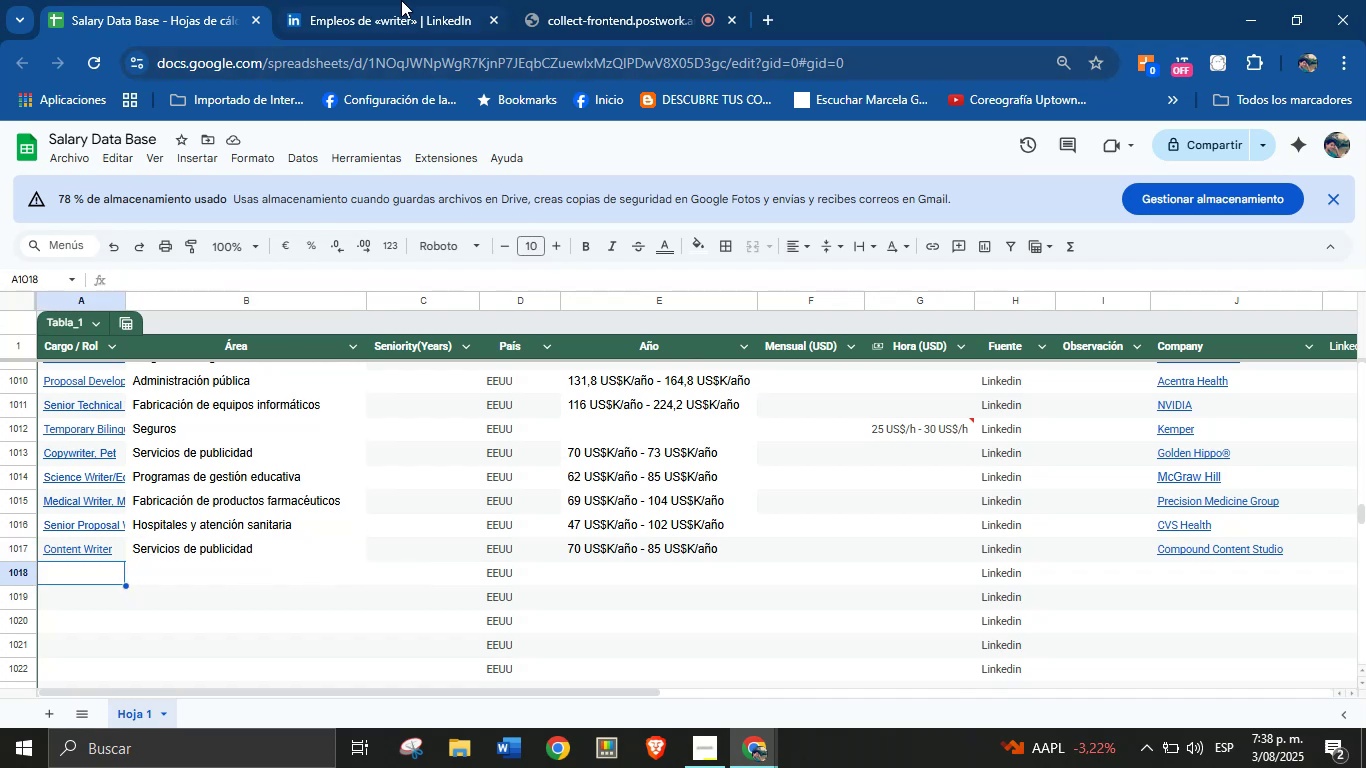 
left_click([401, 0])
 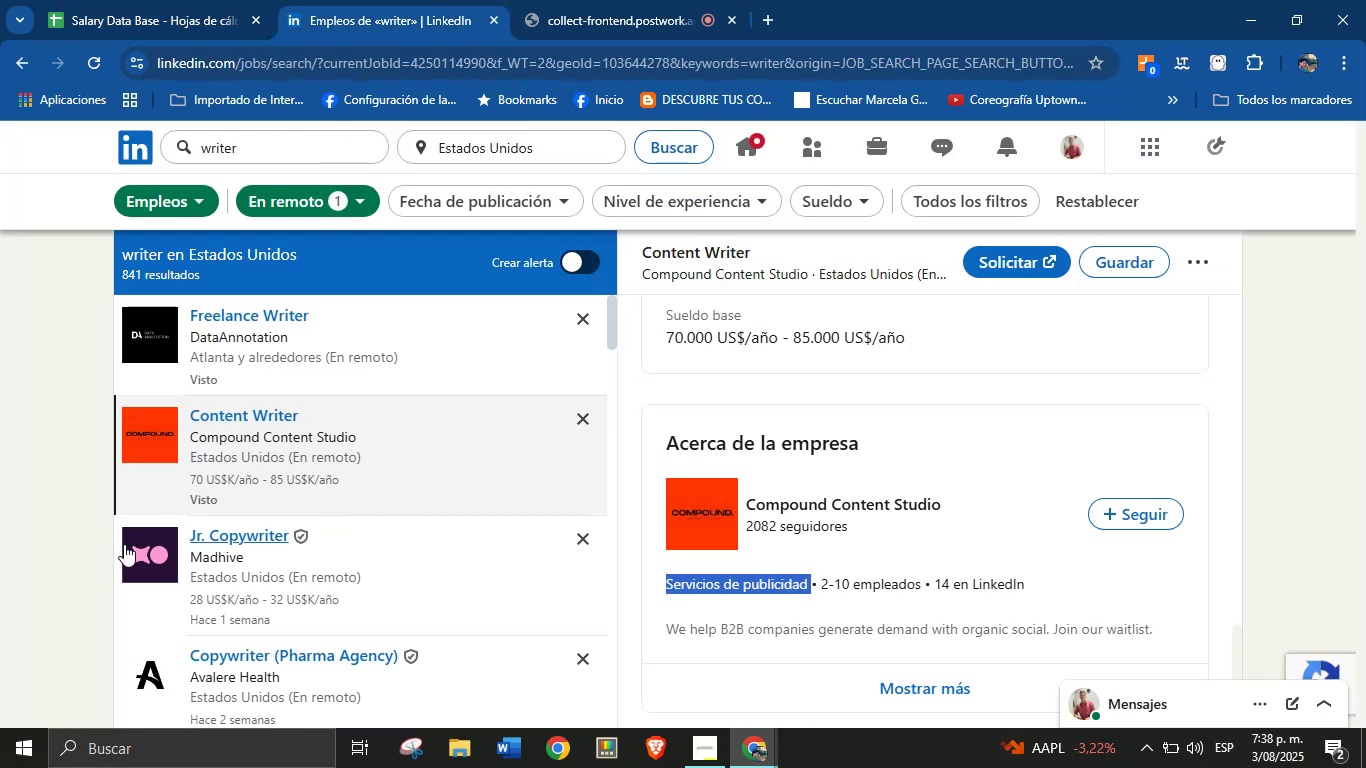 
scroll: coordinate [263, 496], scroll_direction: down, amount: 1.0
 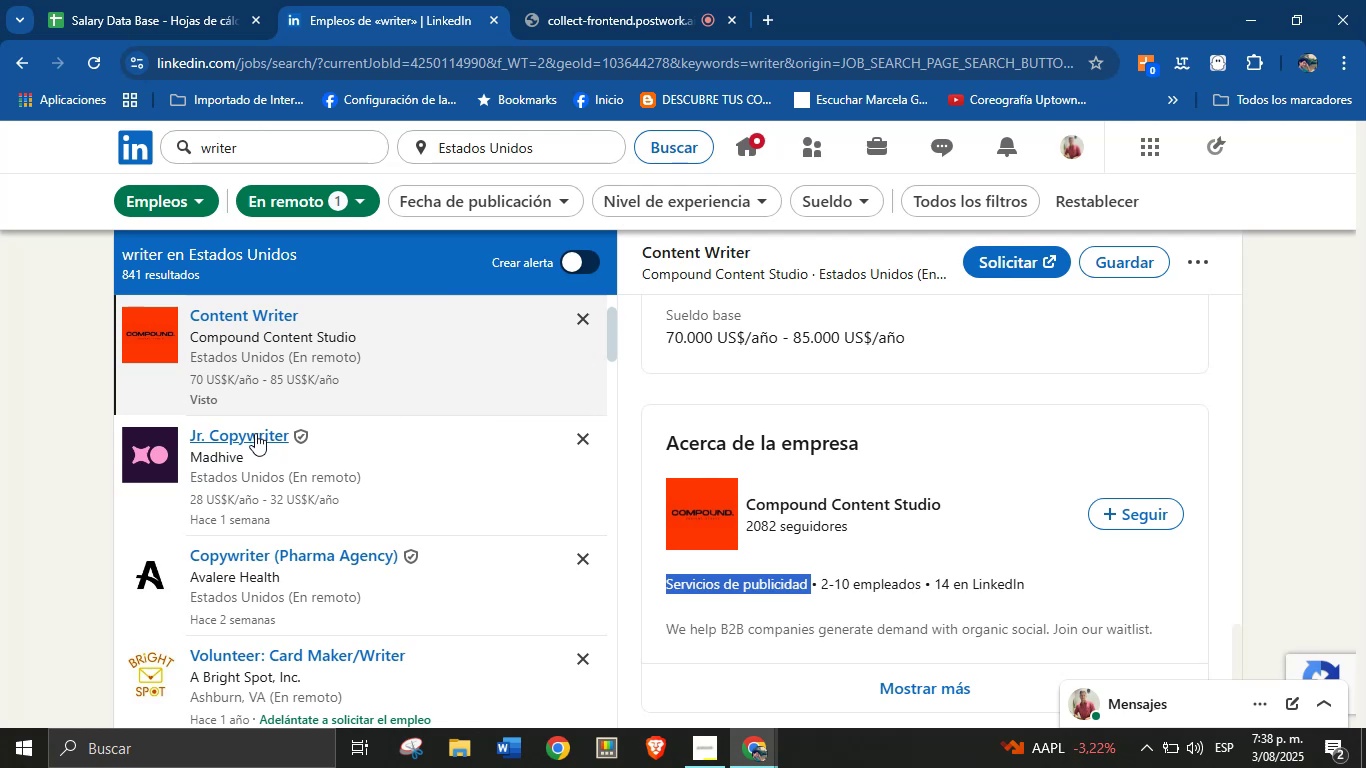 
left_click([245, 440])
 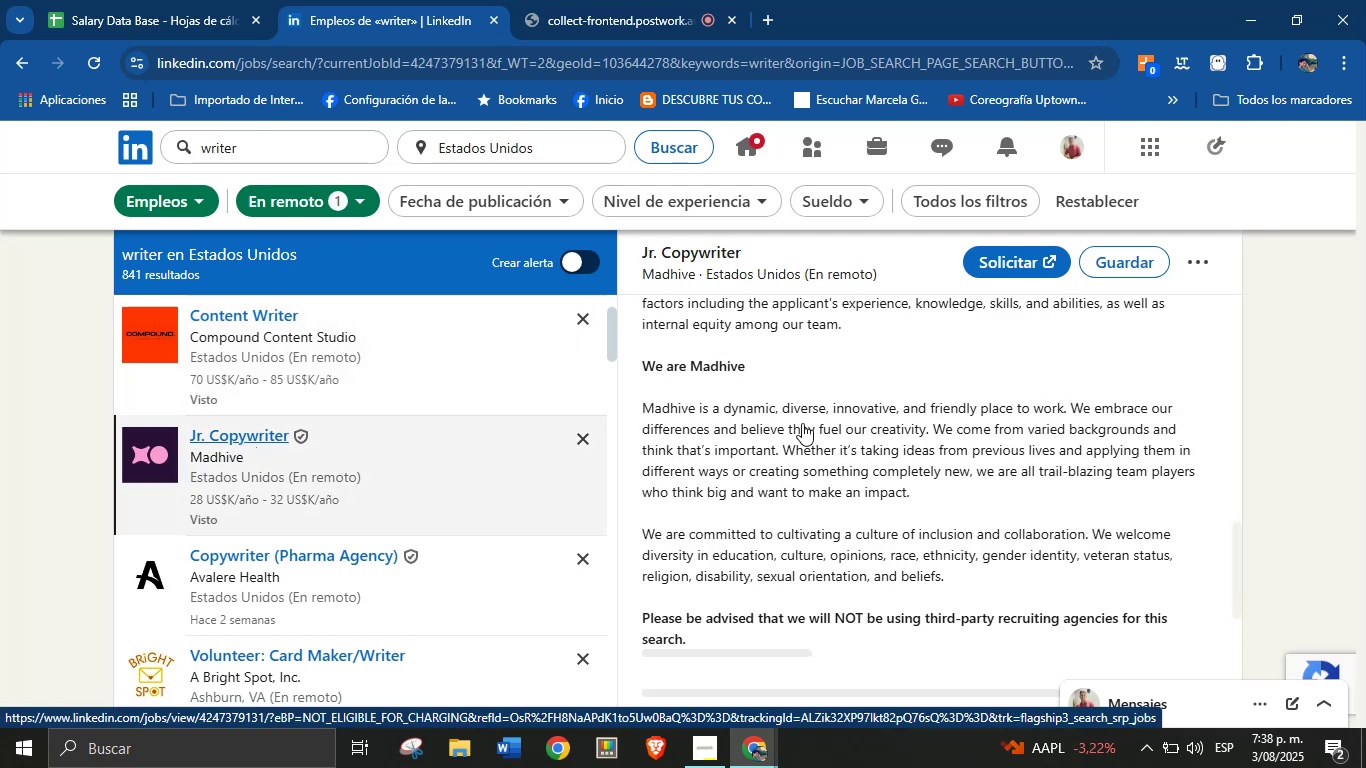 
scroll: coordinate [894, 436], scroll_direction: up, amount: 17.0
 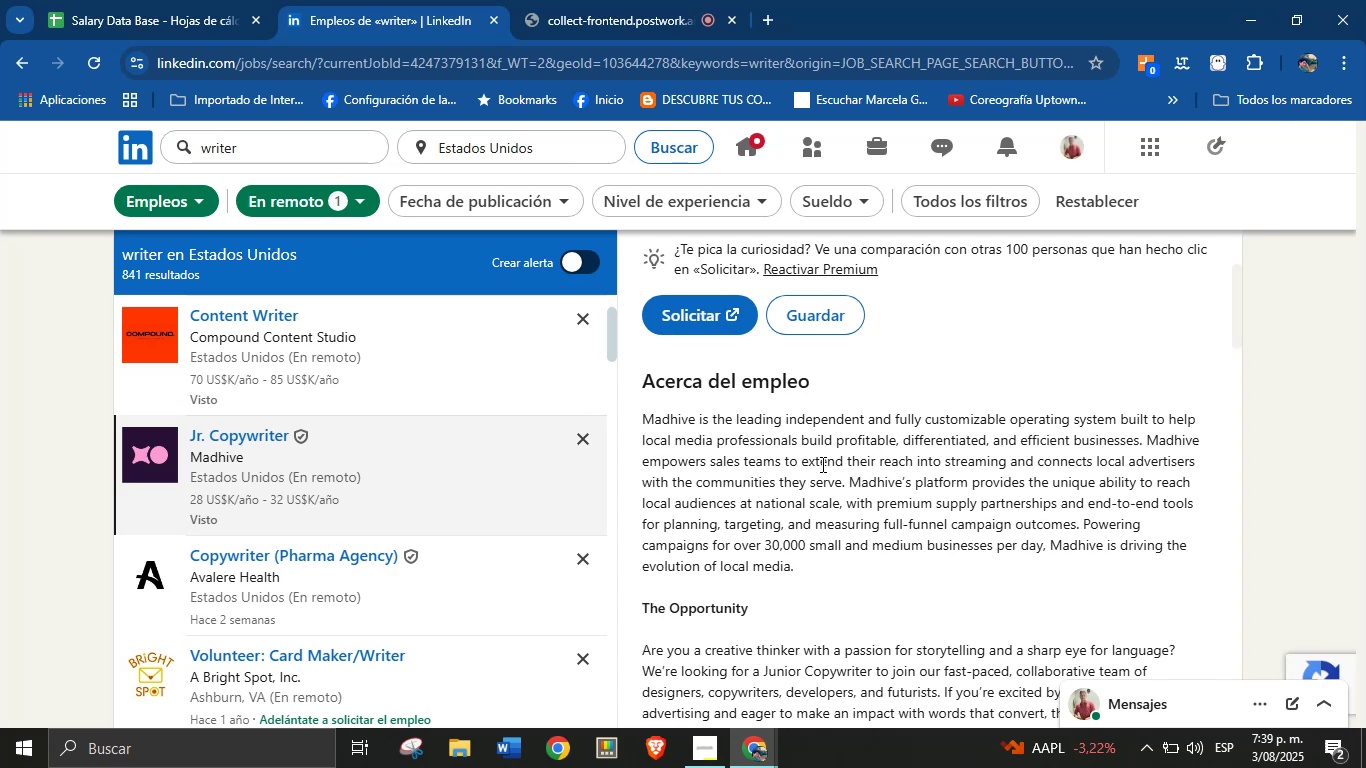 
wait(6.17)
 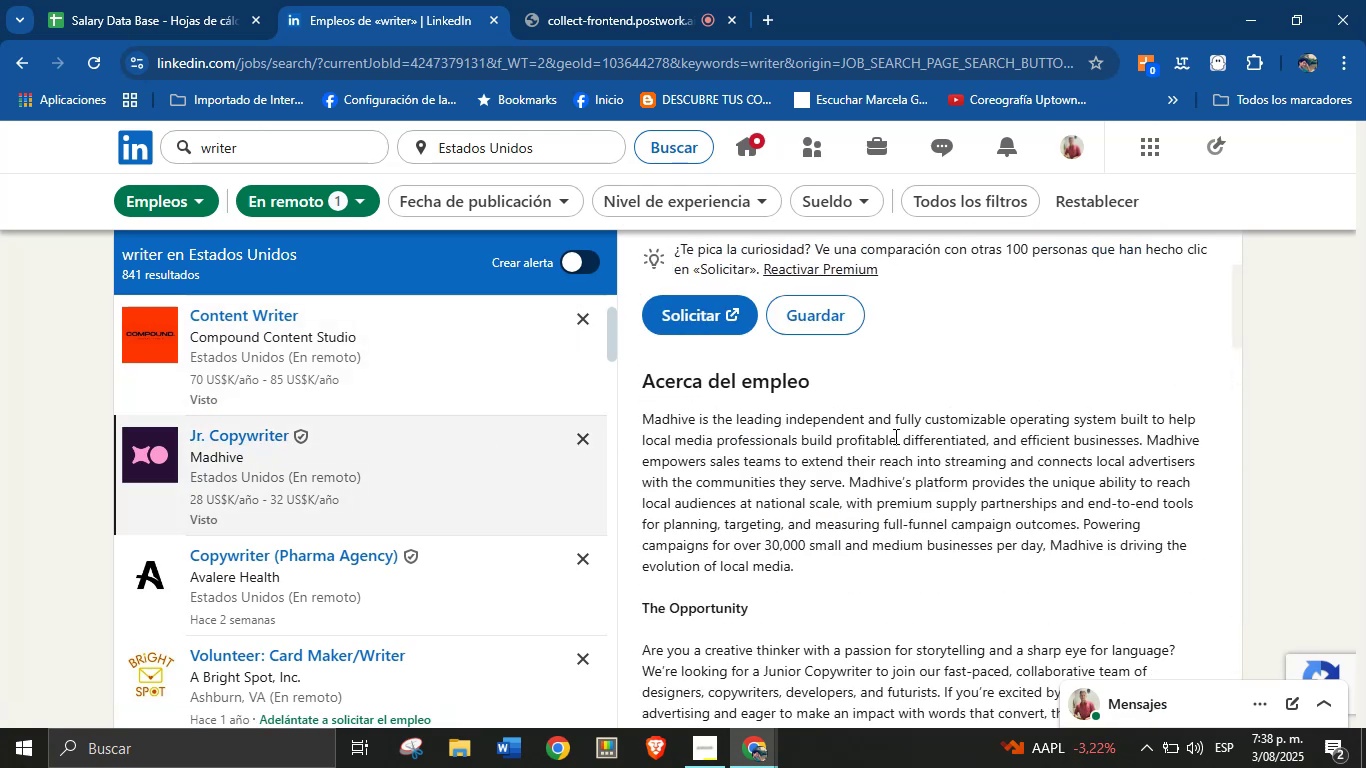 
scroll: coordinate [975, 518], scroll_direction: up, amount: 9.0
 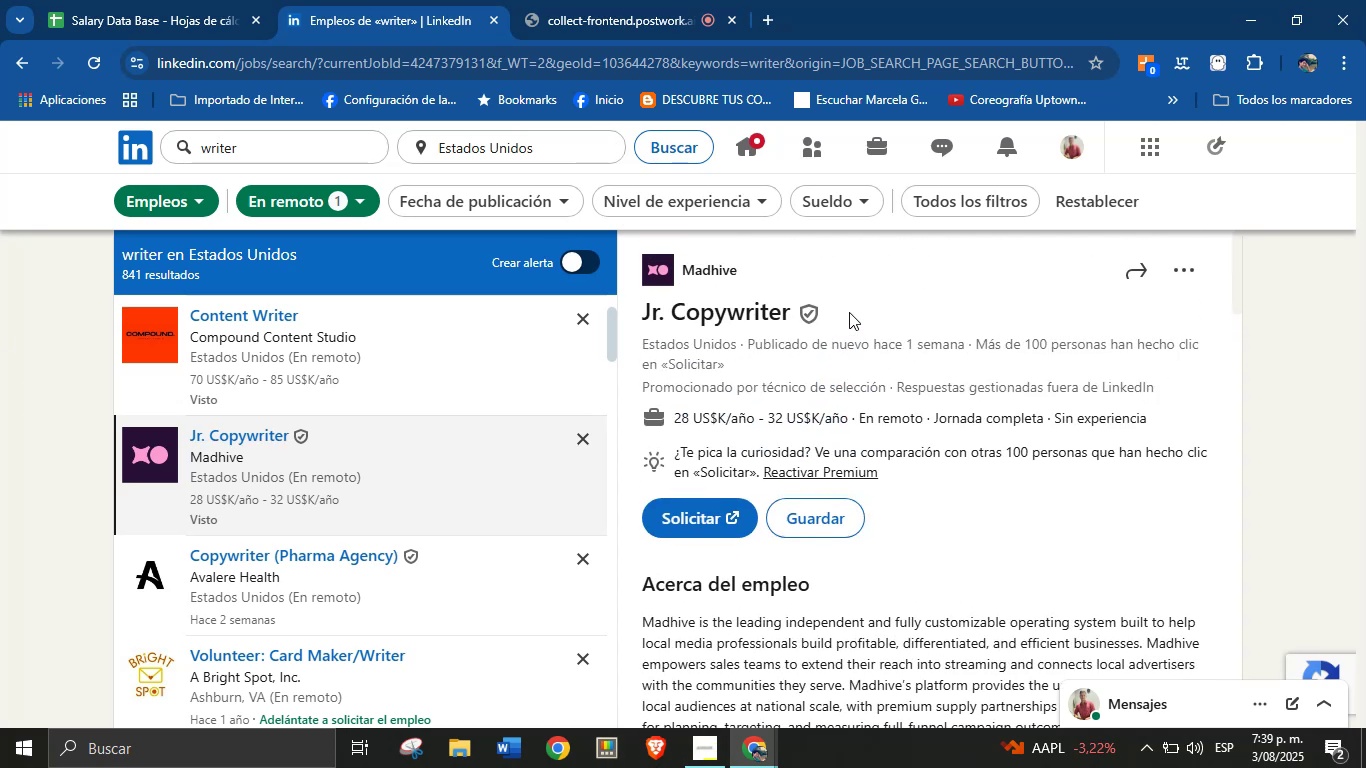 
left_click_drag(start_coordinate=[849, 312], to_coordinate=[640, 309])
 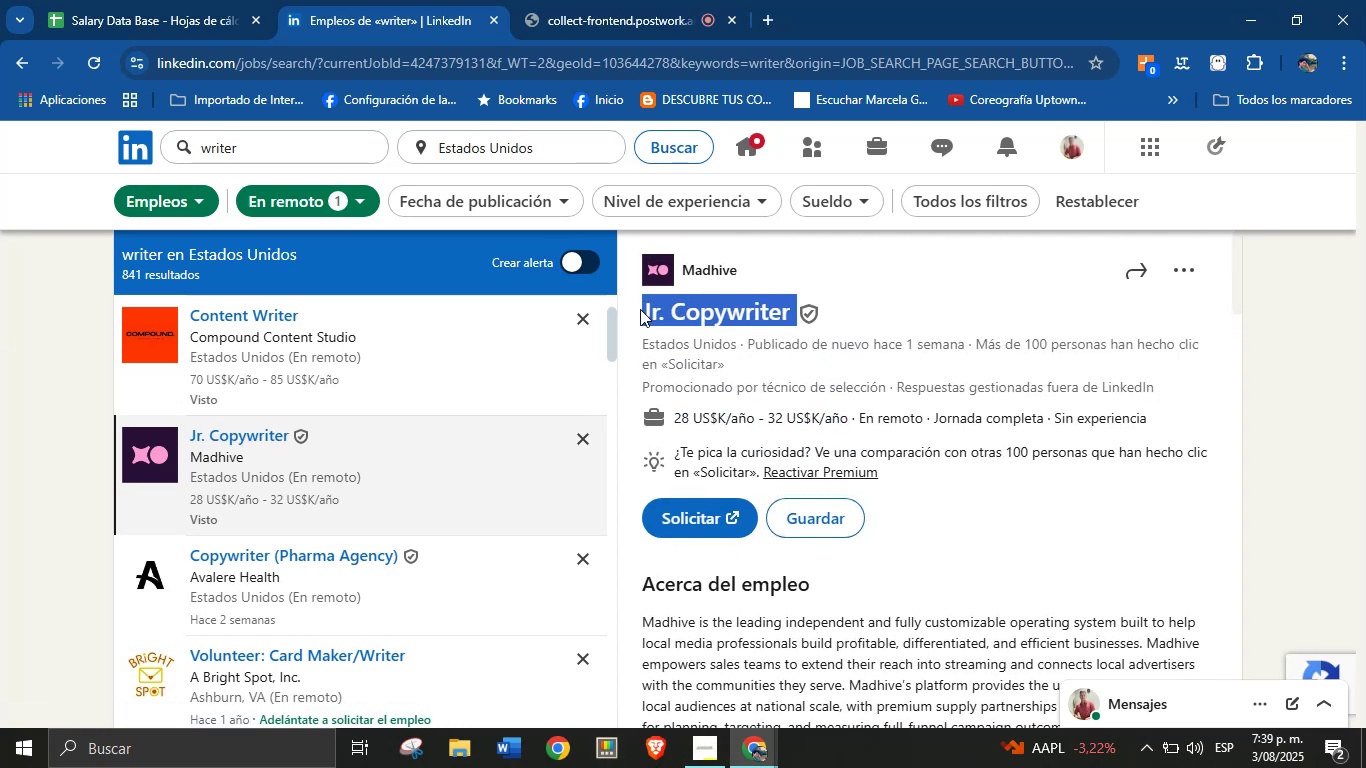 
hold_key(key=ControlLeft, duration=1.14)
 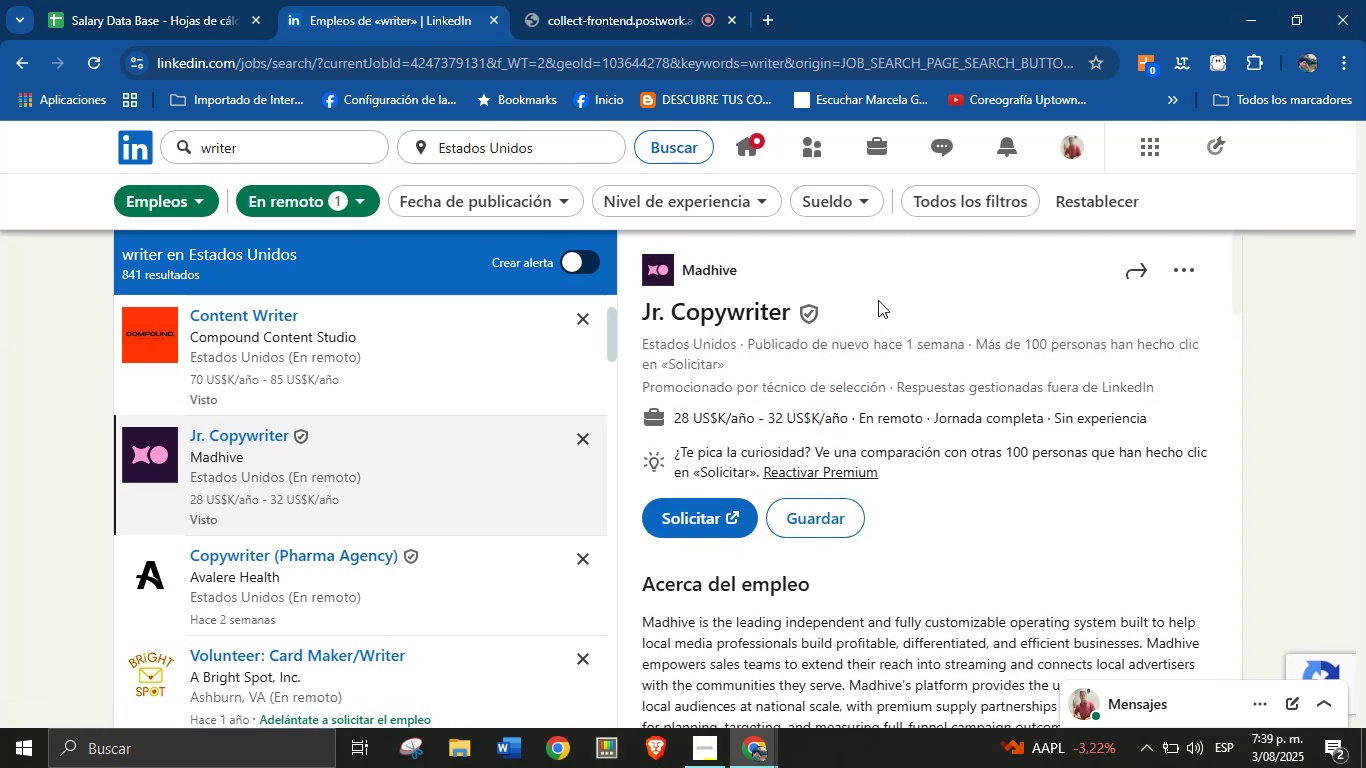 
left_click([878, 300])
 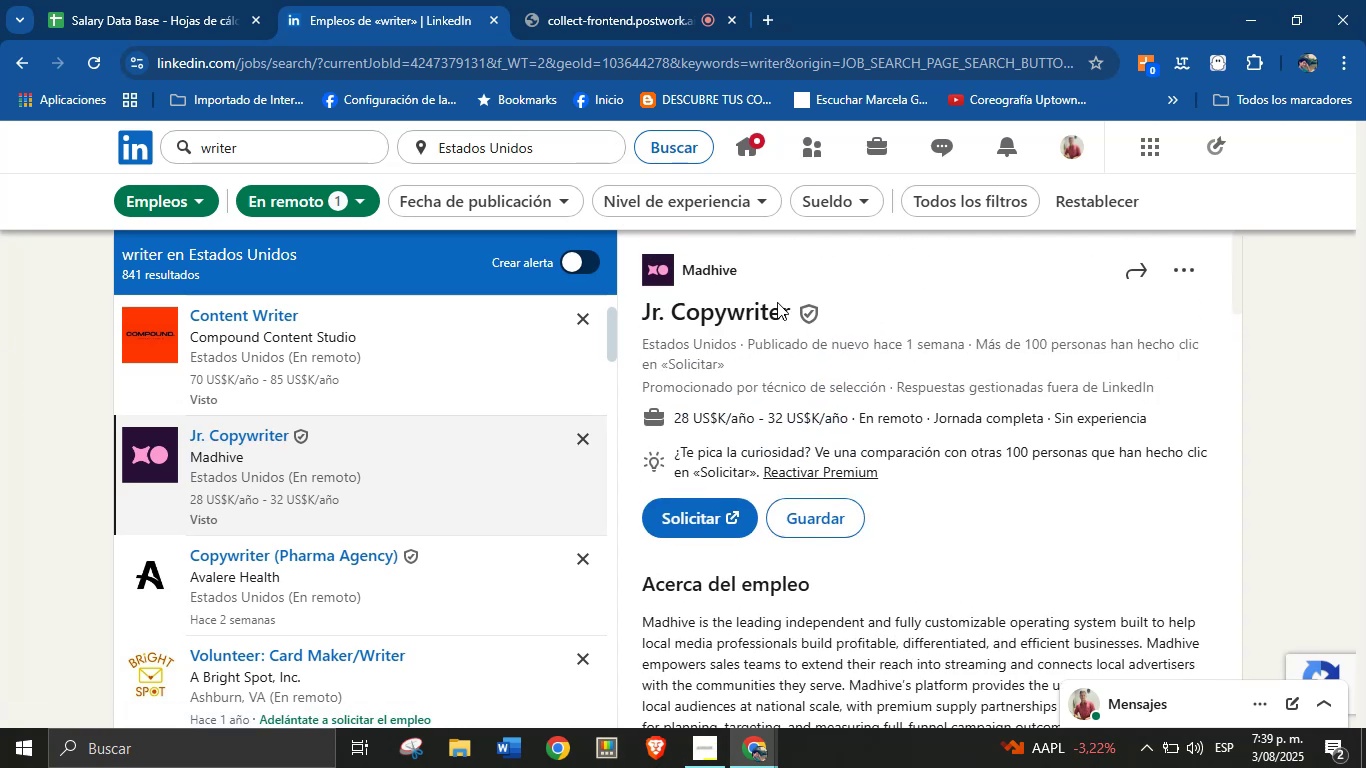 
left_click_drag(start_coordinate=[865, 300], to_coordinate=[644, 305])
 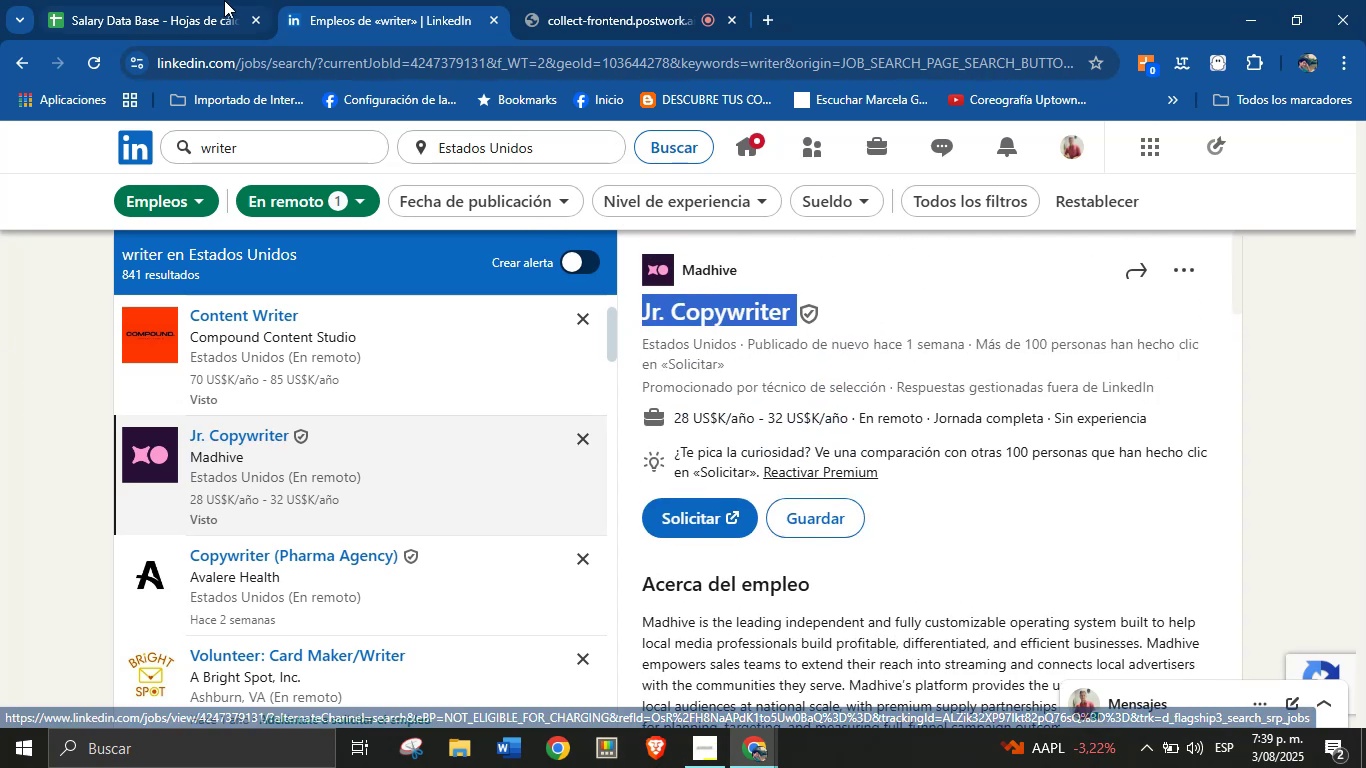 
key(Control+C)
 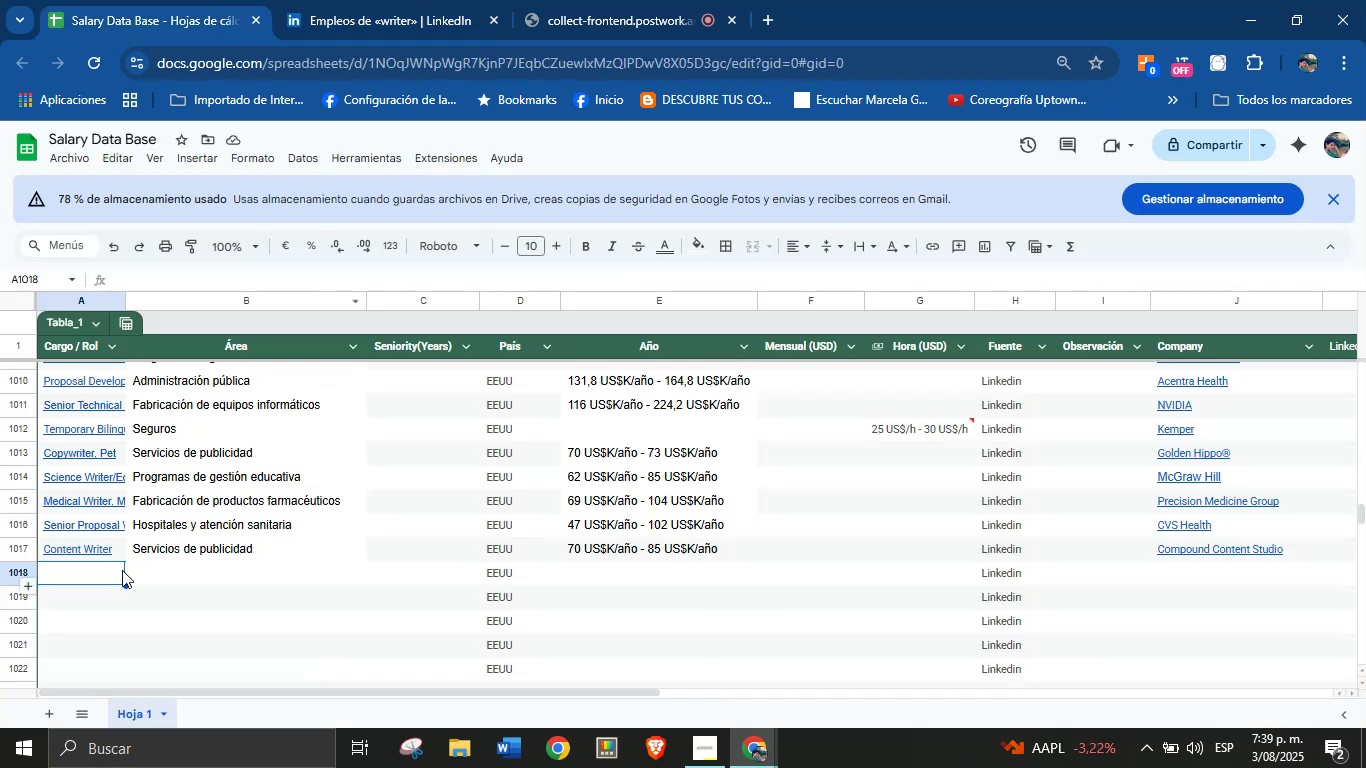 
left_click([114, 572])
 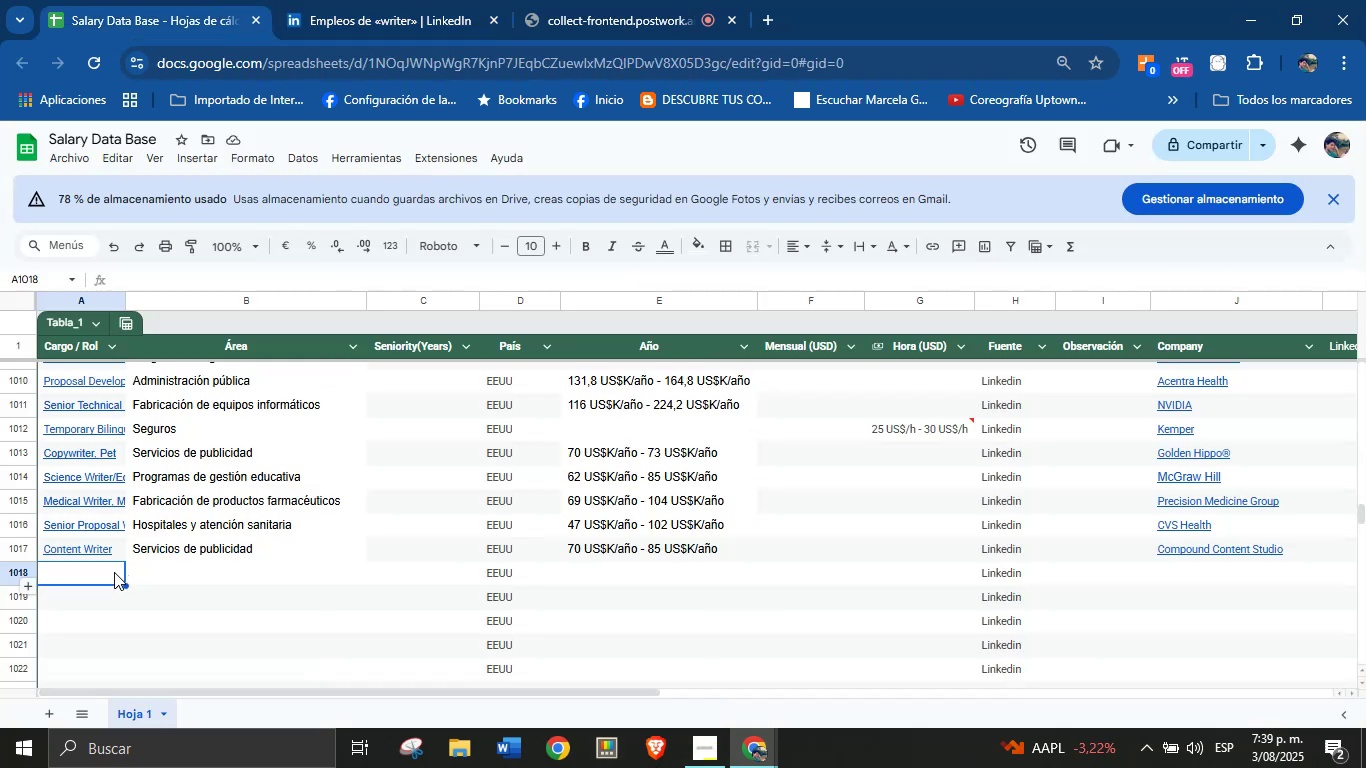 
key(Control+V)
 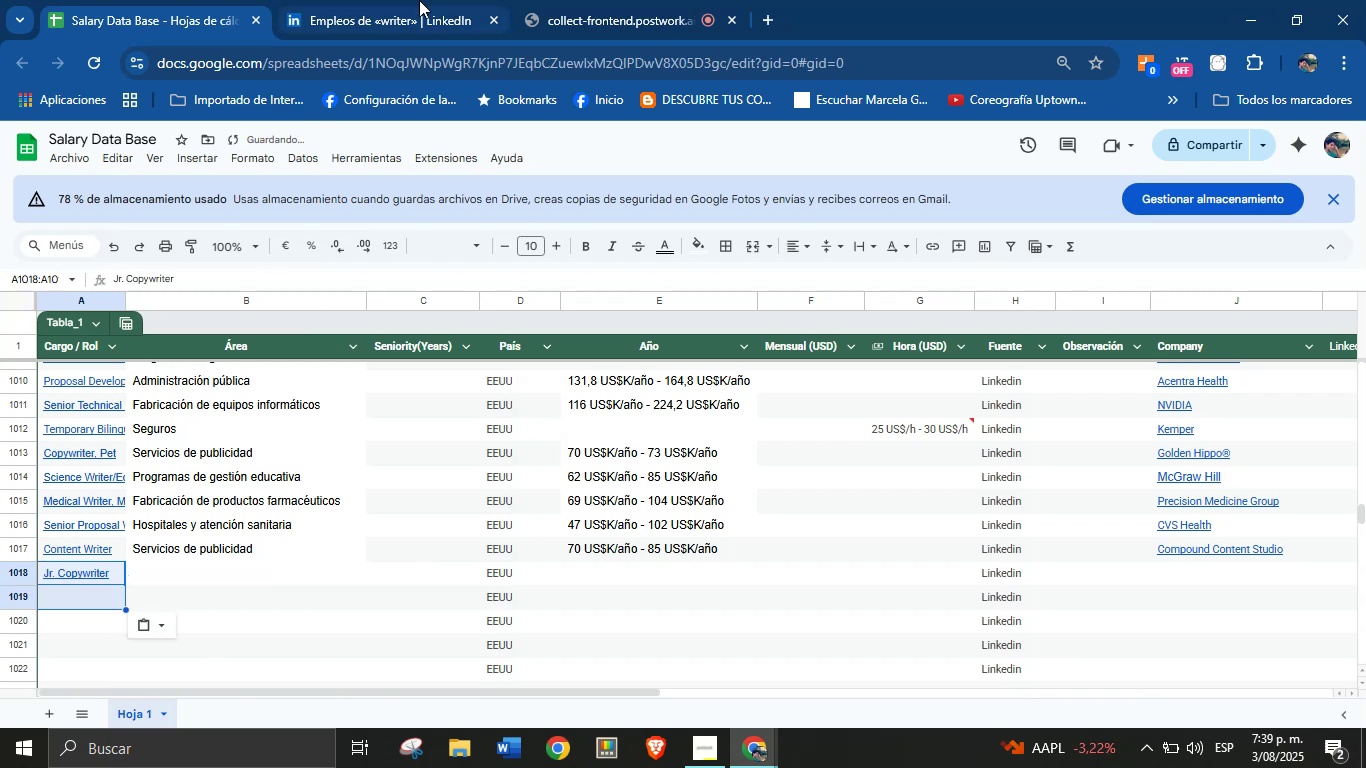 
left_click([419, 0])
 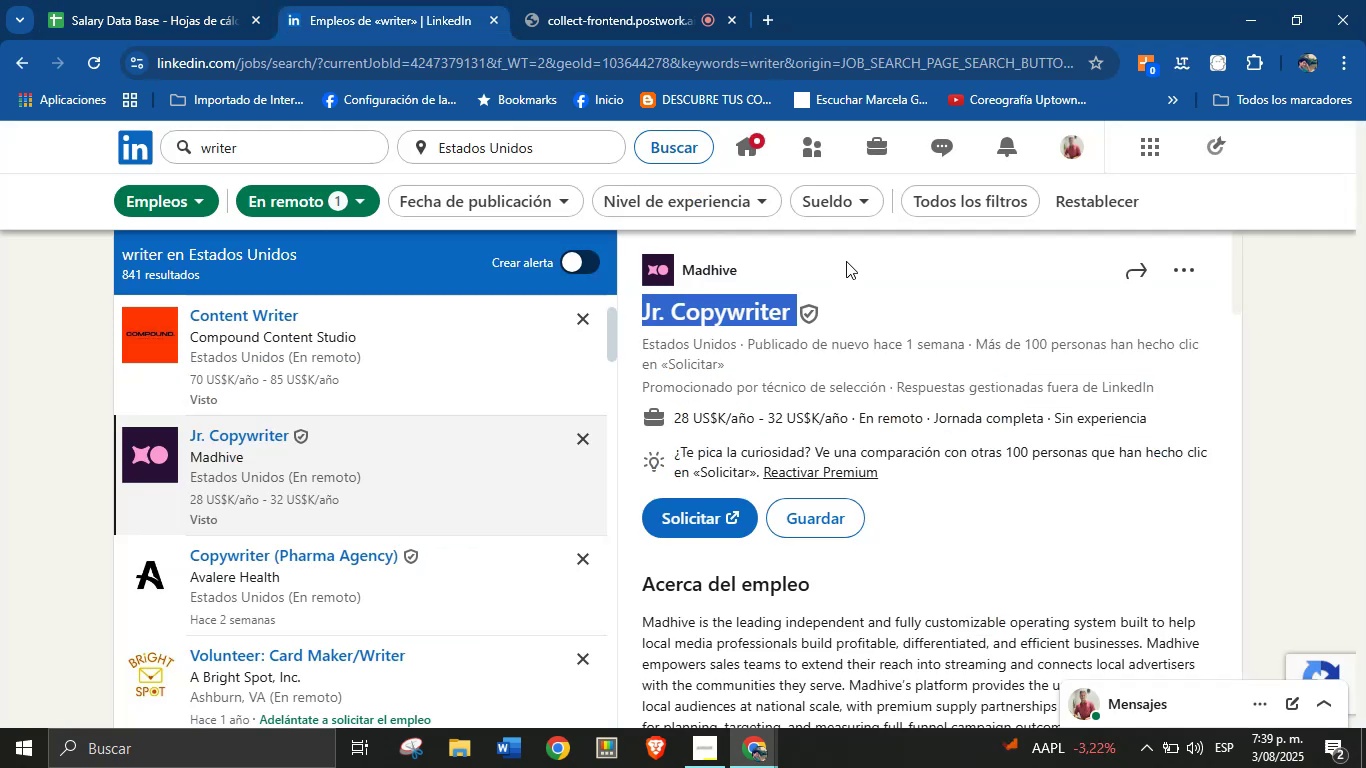 
left_click_drag(start_coordinate=[845, 260], to_coordinate=[688, 273])
 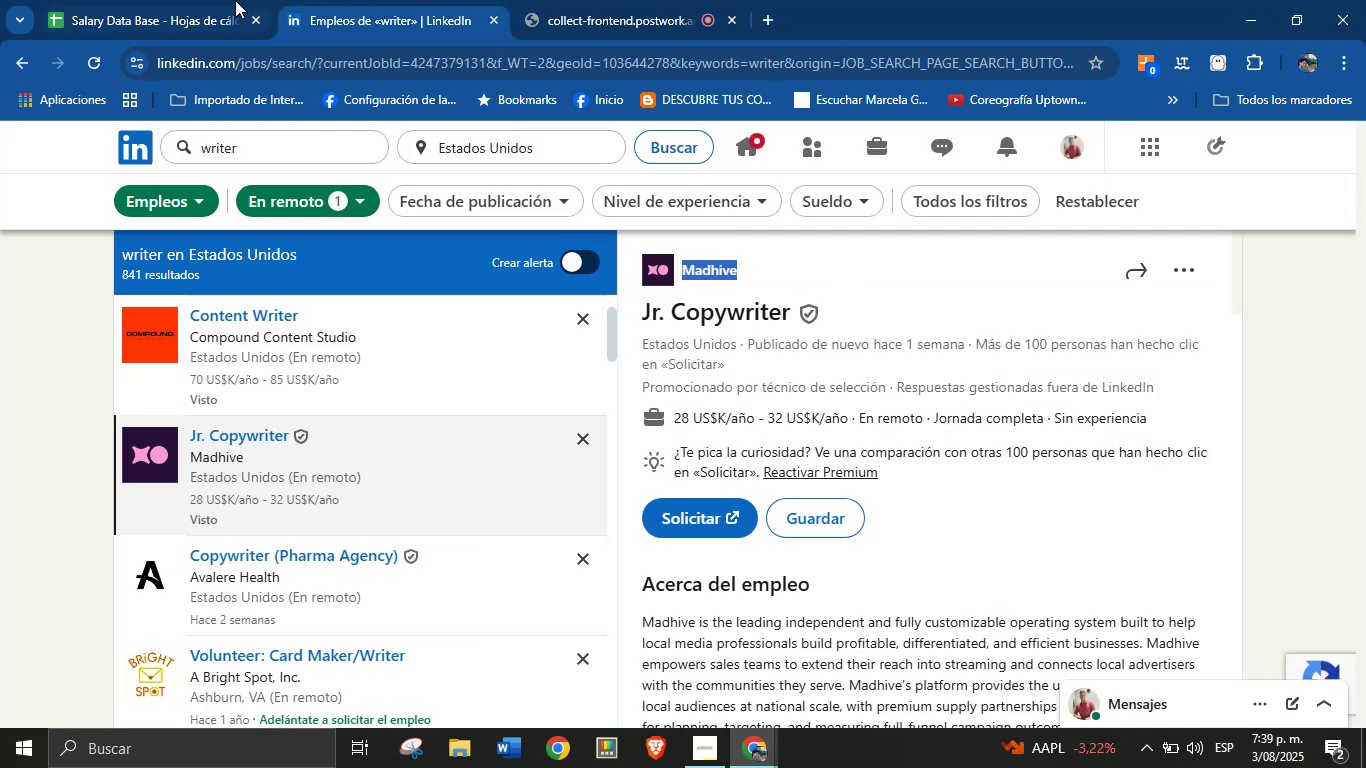 
key(Control+C)
 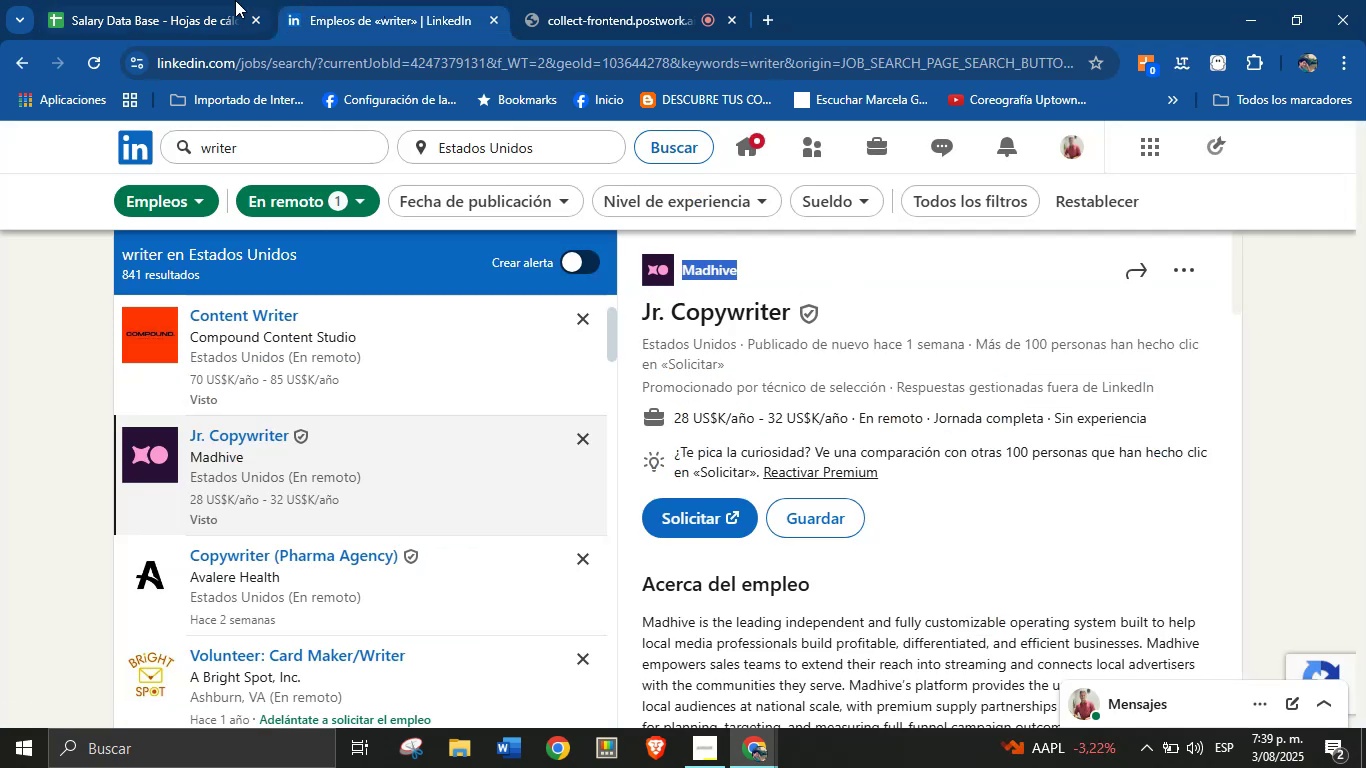 
left_click([235, 0])
 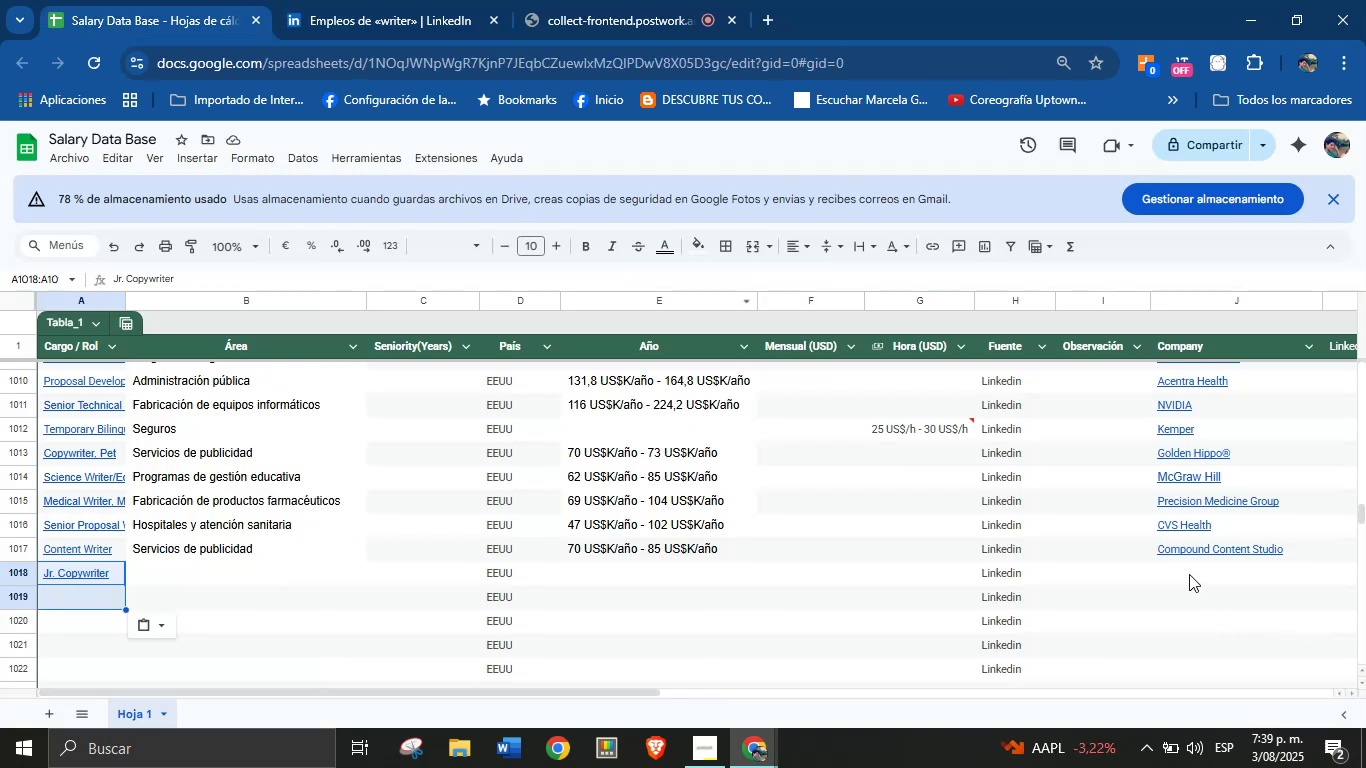 
left_click([1188, 573])
 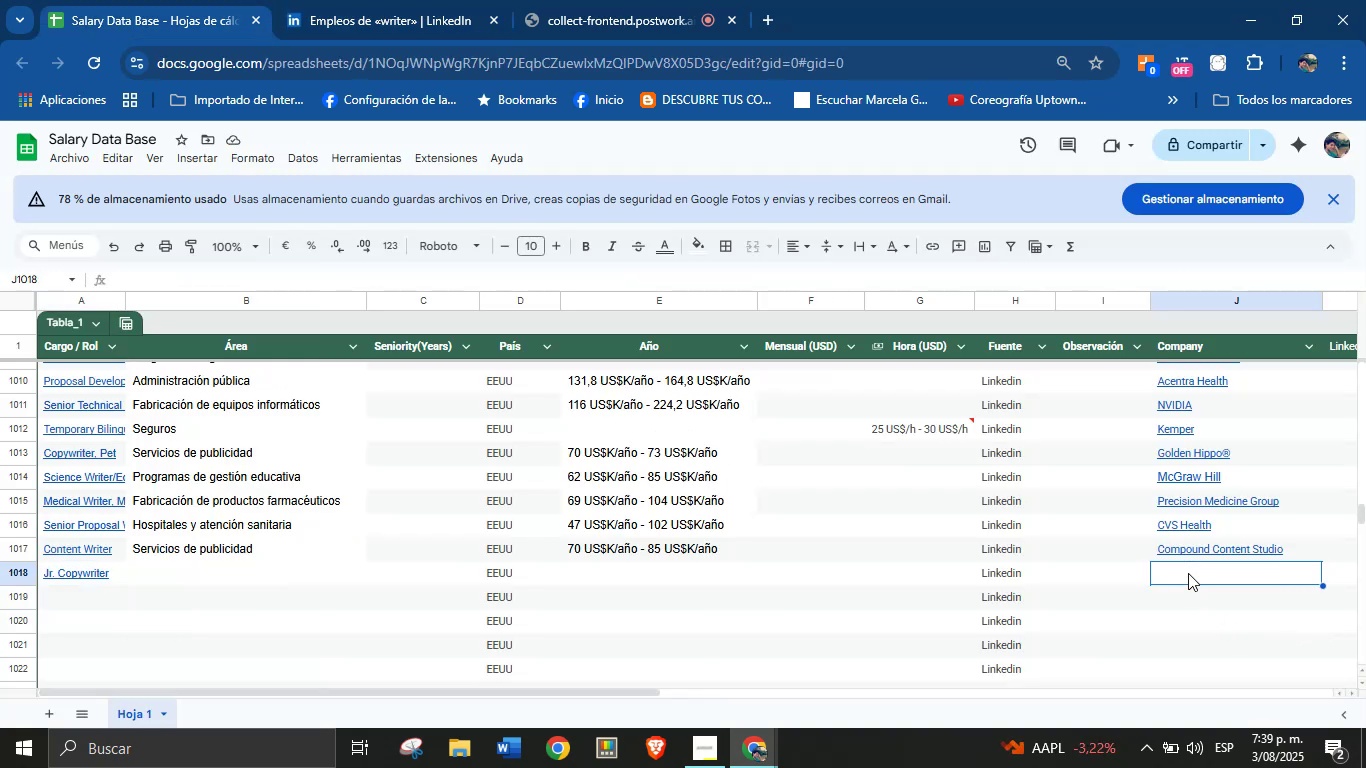 
key(Control+V)
 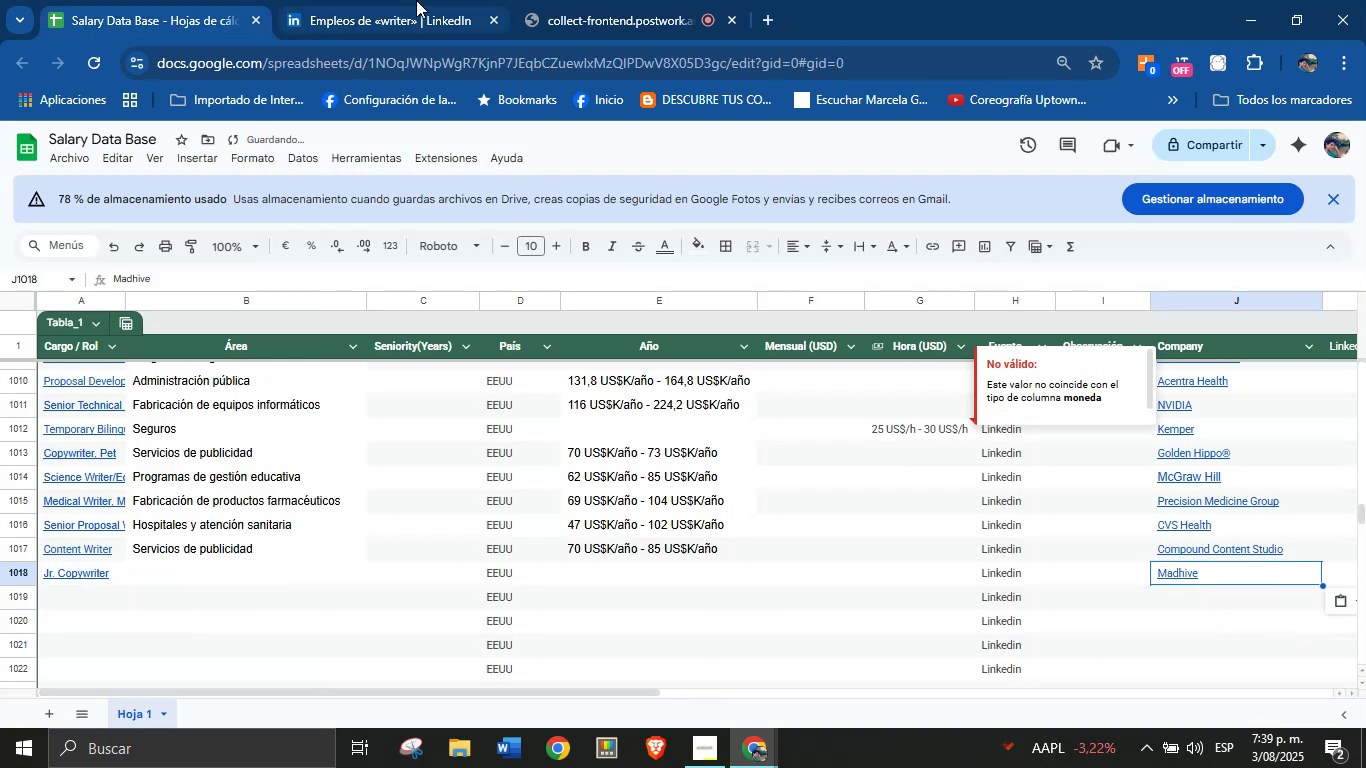 
left_click([416, 0])
 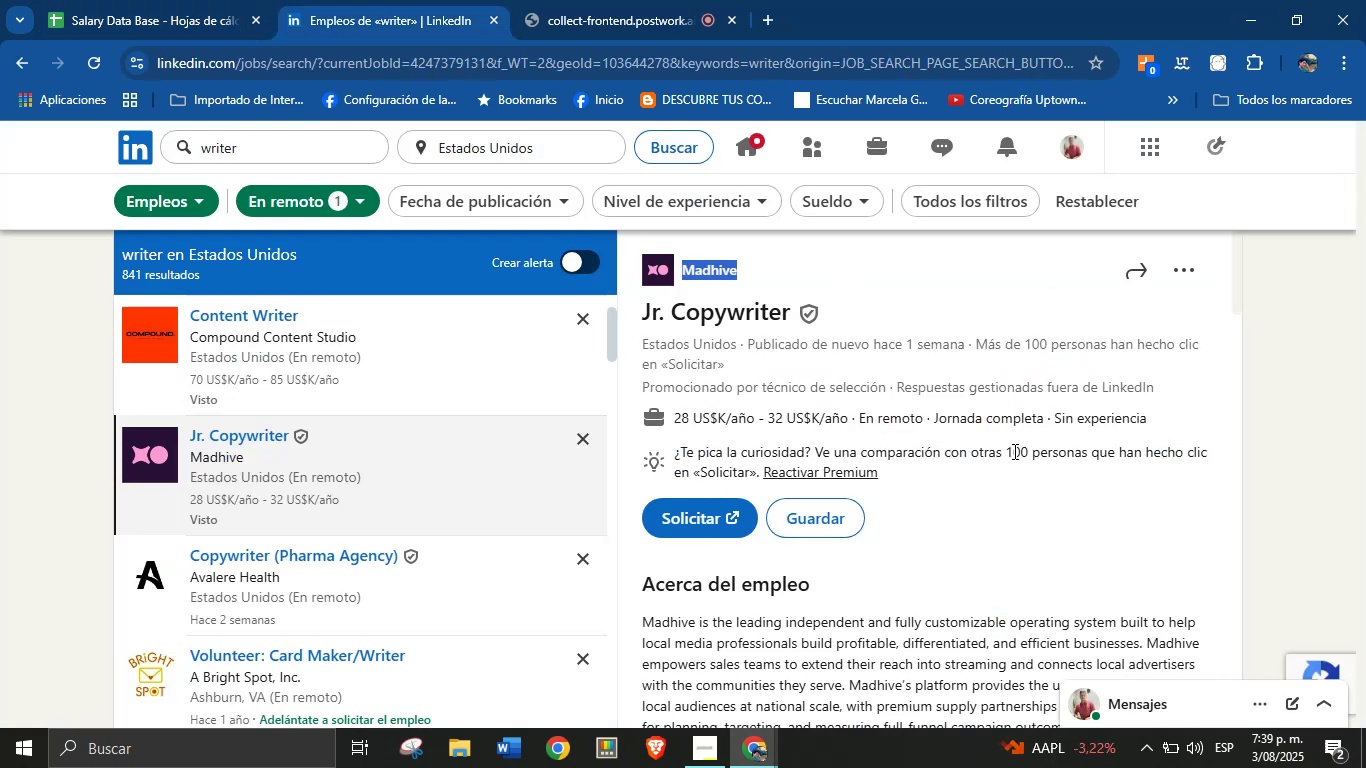 
scroll: coordinate [1004, 449], scroll_direction: none, amount: 0.0
 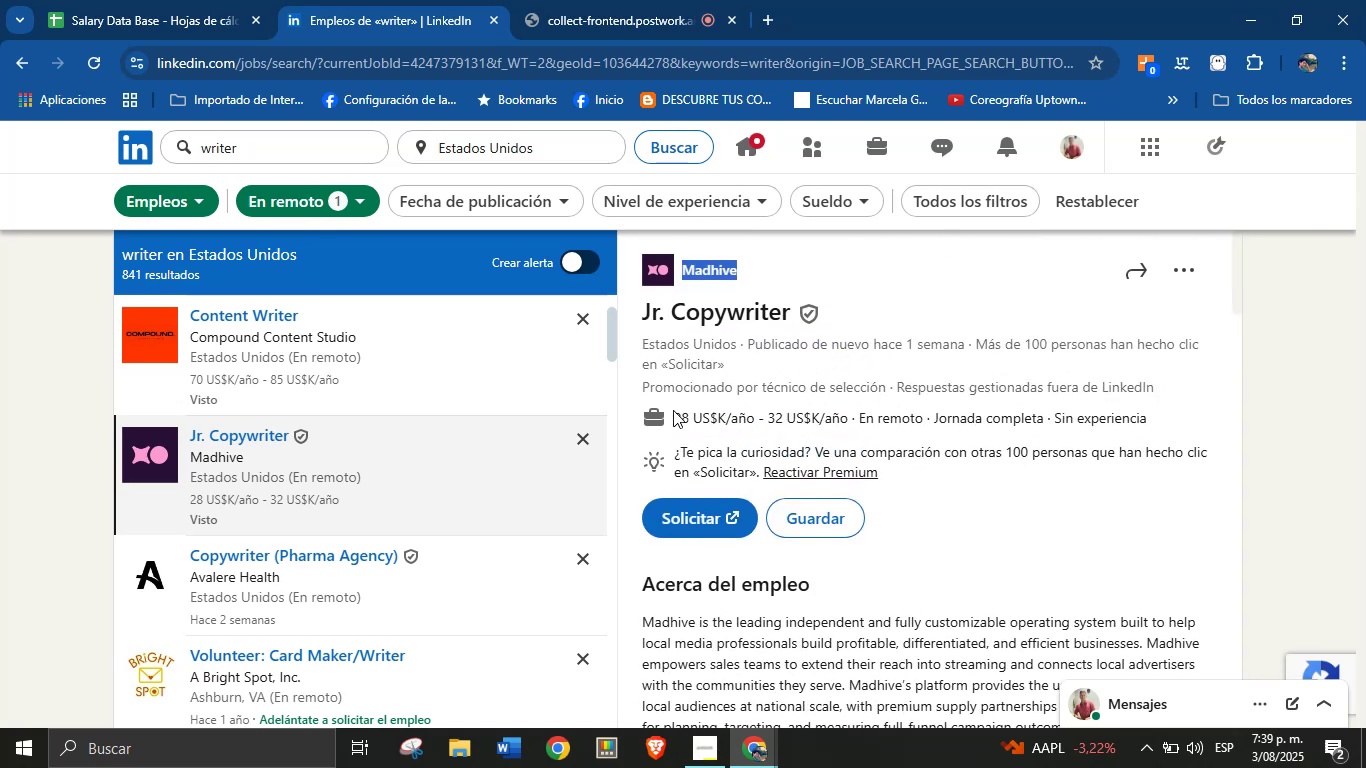 
left_click_drag(start_coordinate=[673, 410], to_coordinate=[860, 422])
 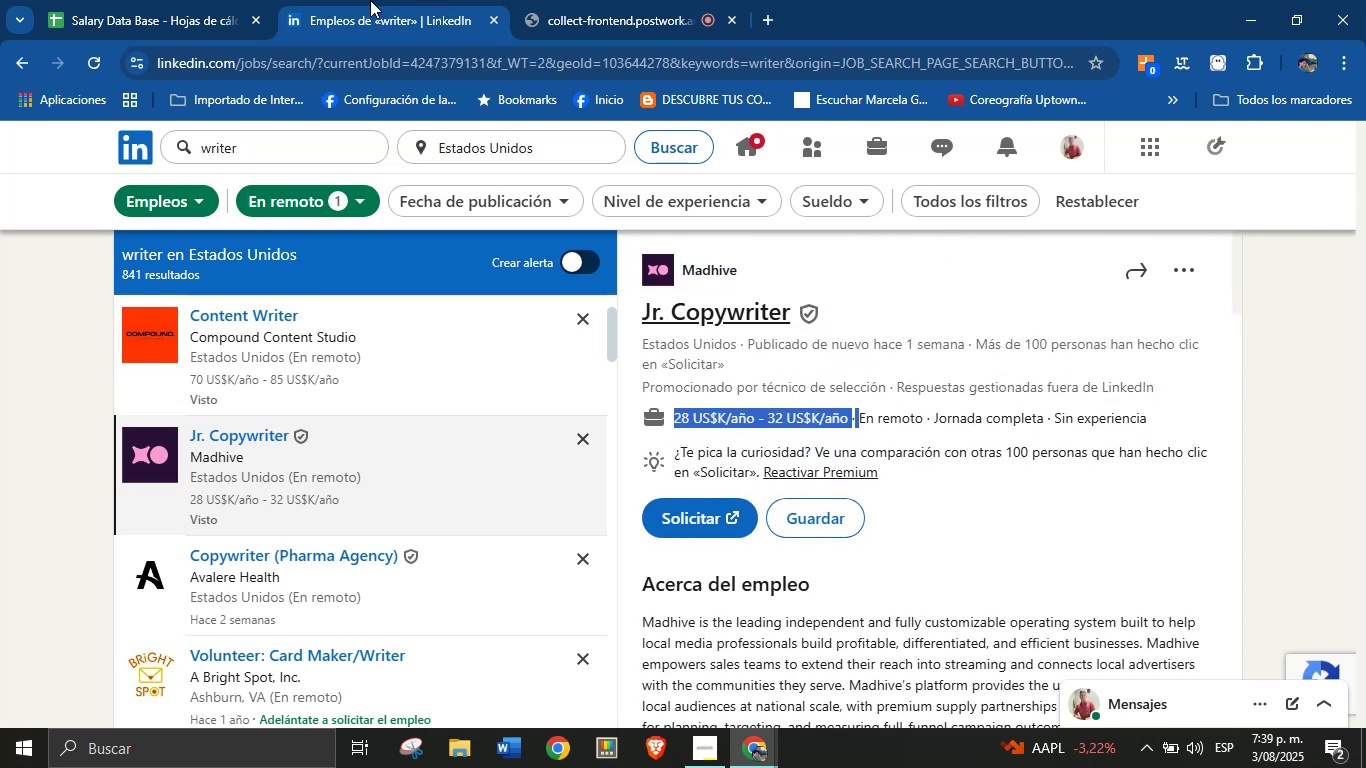 
key(Control+C)
 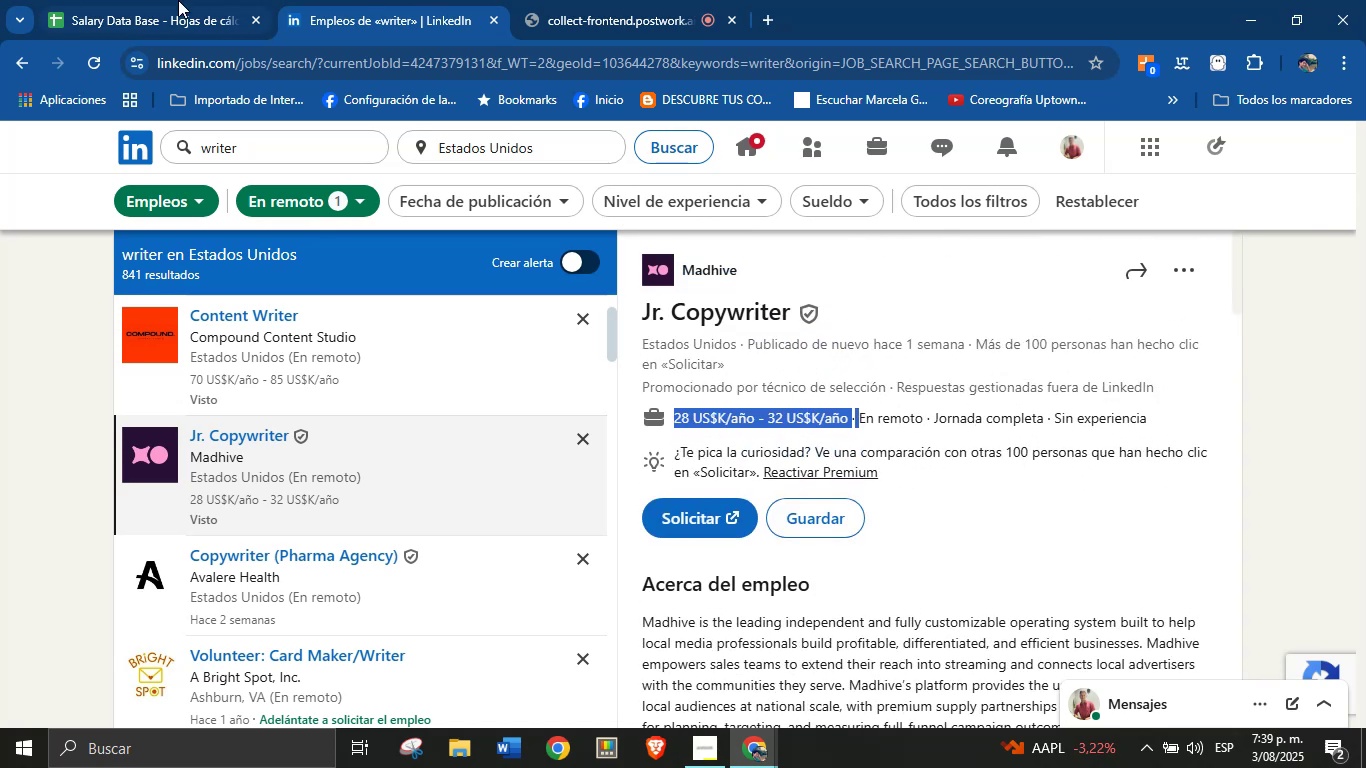 
left_click([178, 0])
 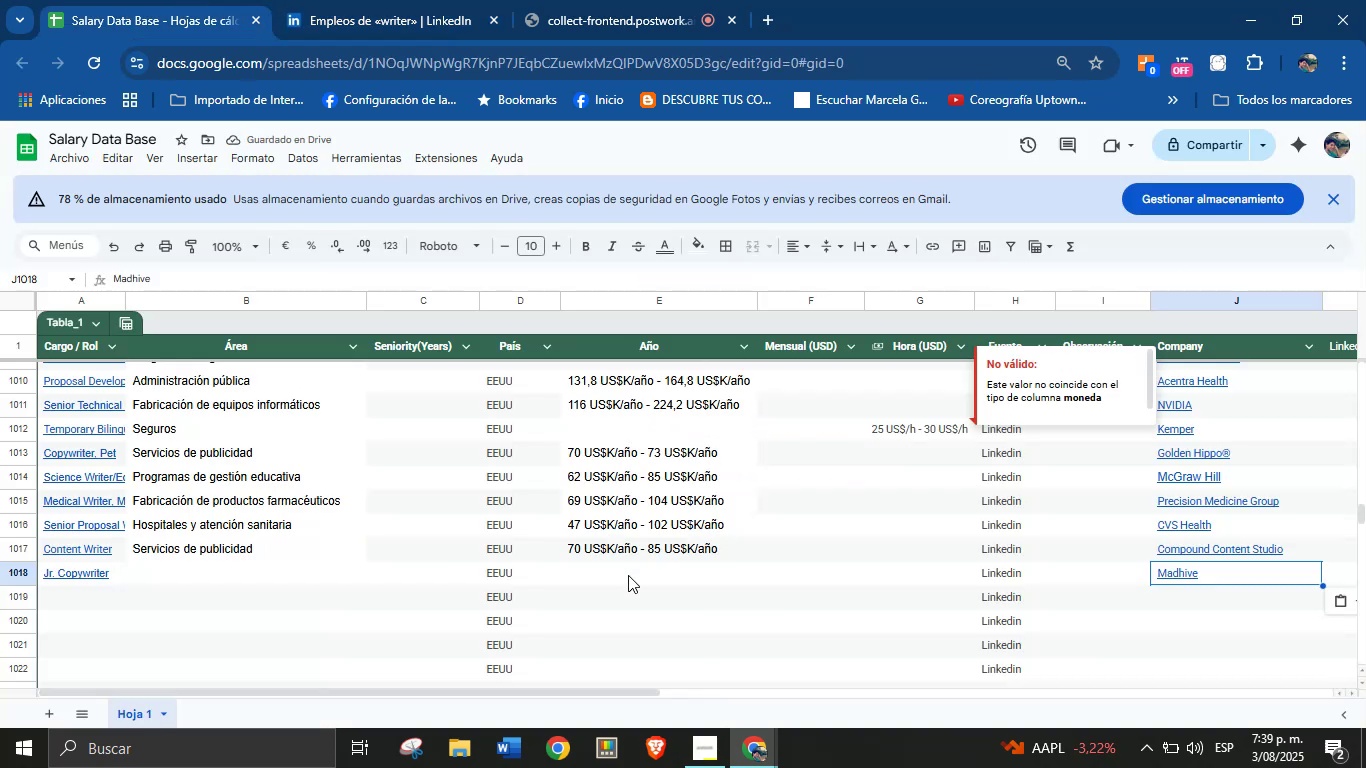 
left_click([628, 575])
 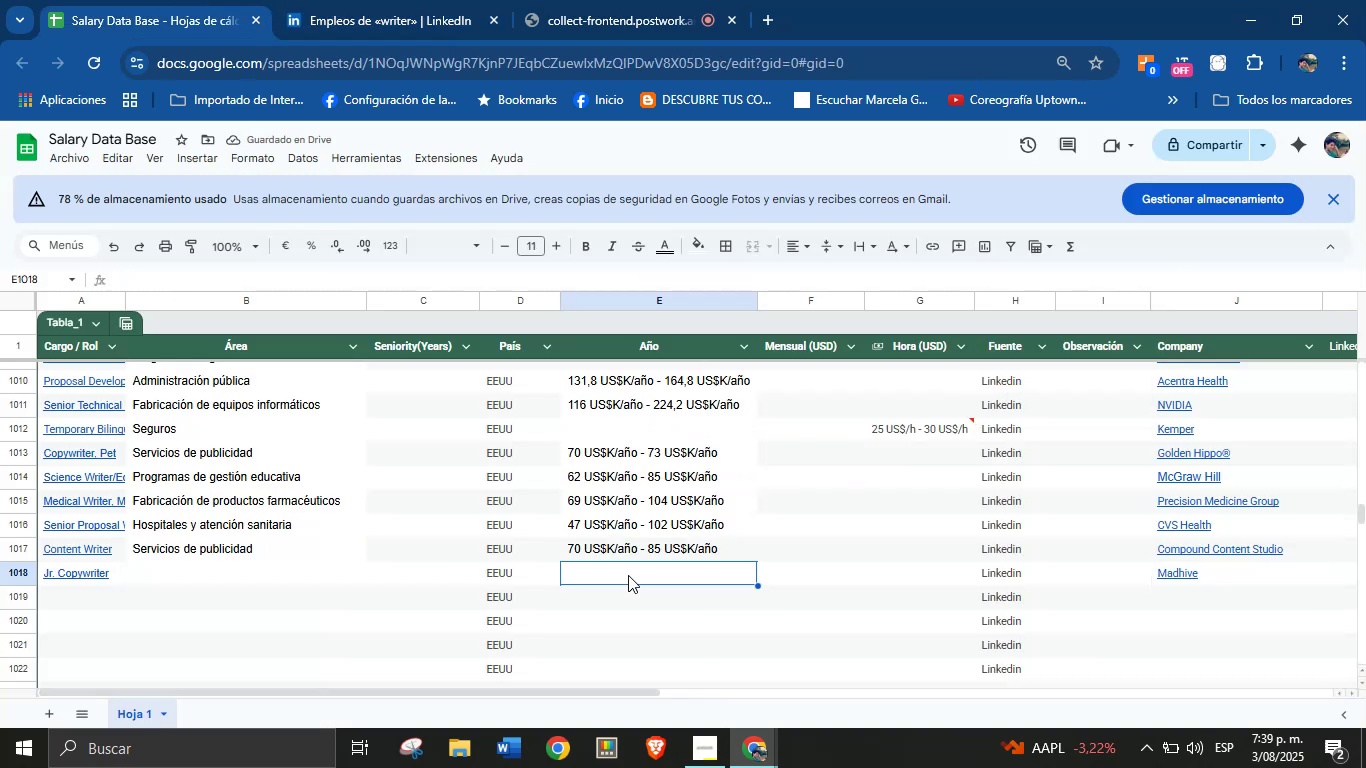 
key(Control+V)
 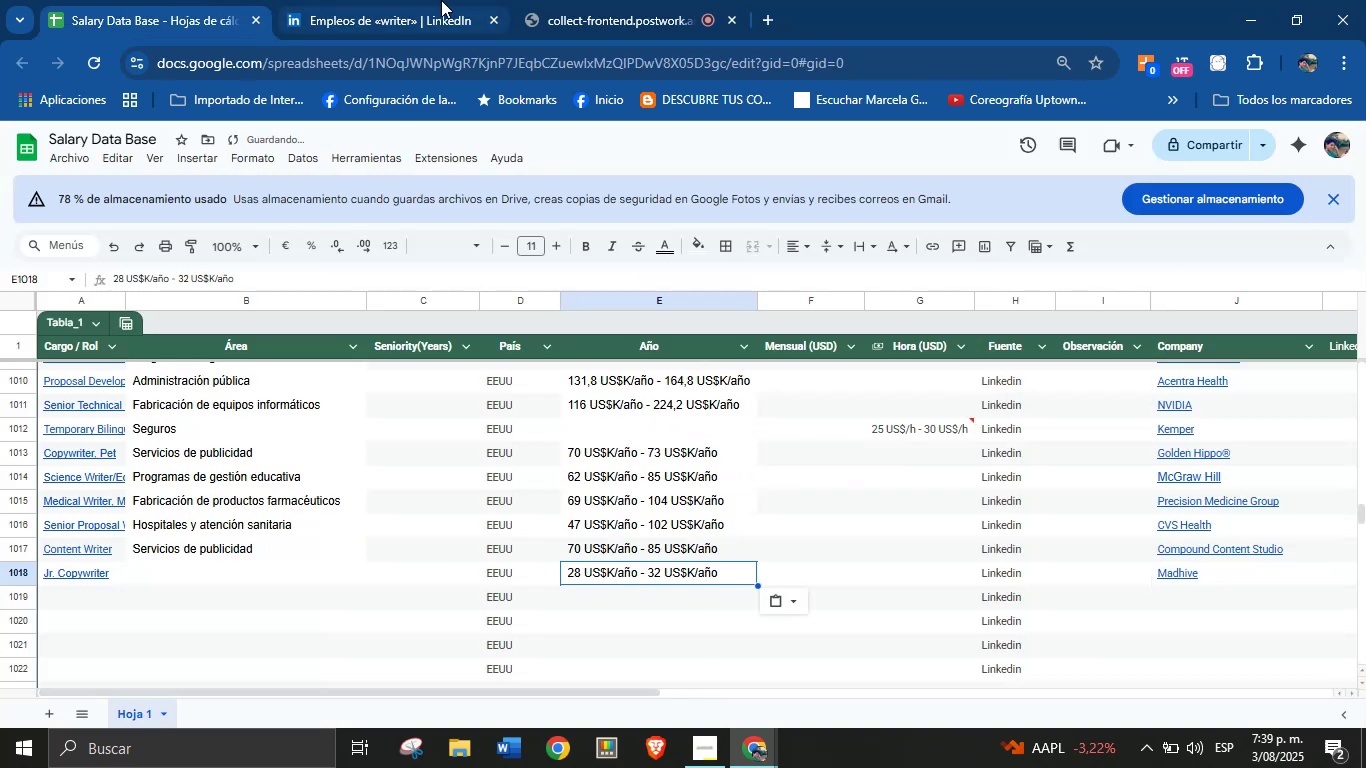 
left_click([441, 0])
 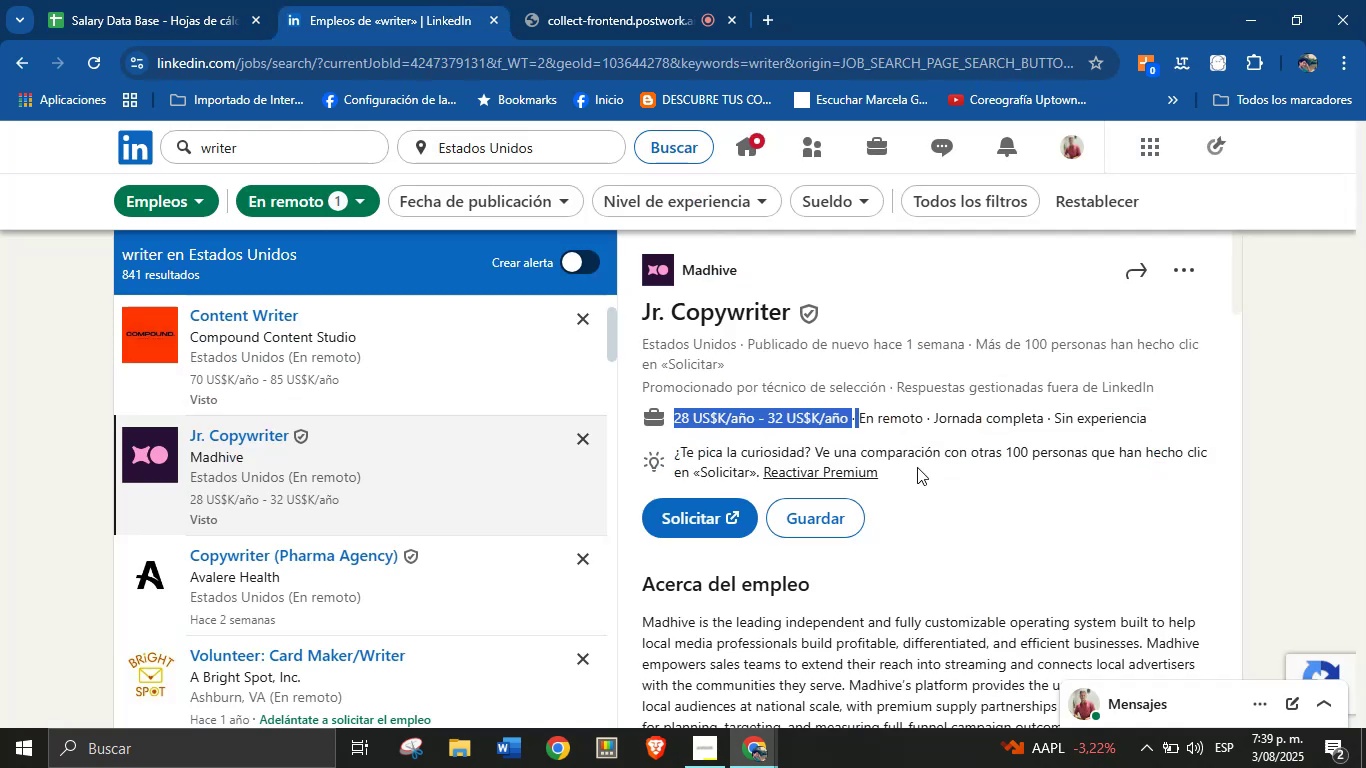 
scroll: coordinate [830, 546], scroll_direction: down, amount: 21.0
 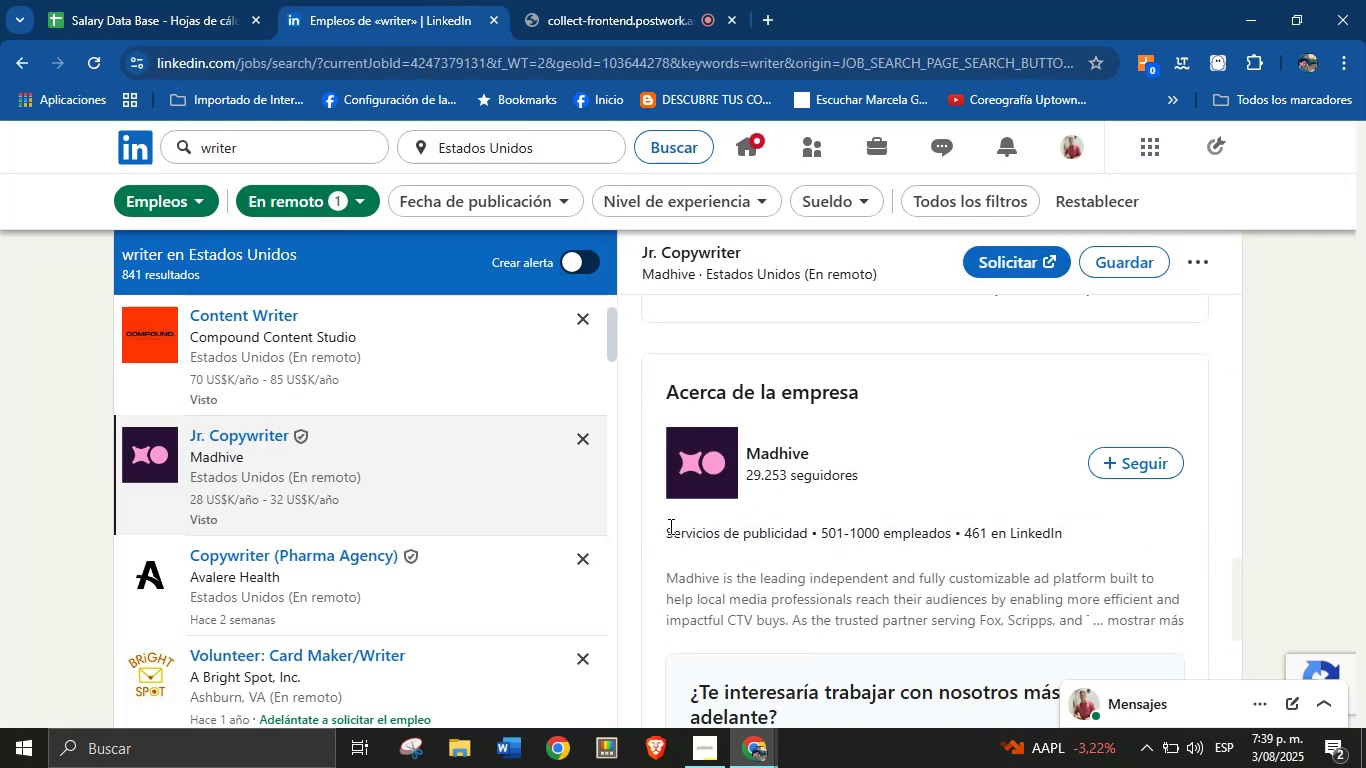 
left_click_drag(start_coordinate=[669, 526], to_coordinate=[822, 536])
 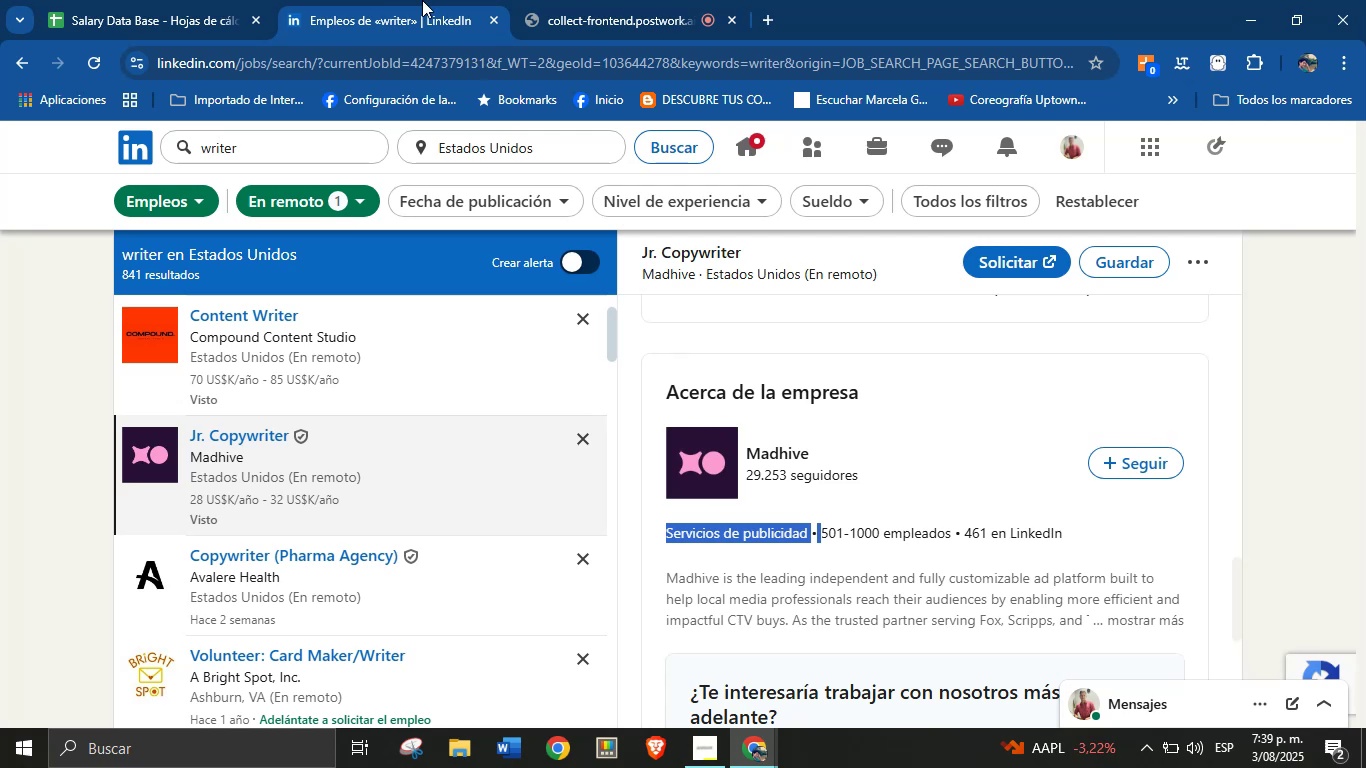 
key(Control+C)
 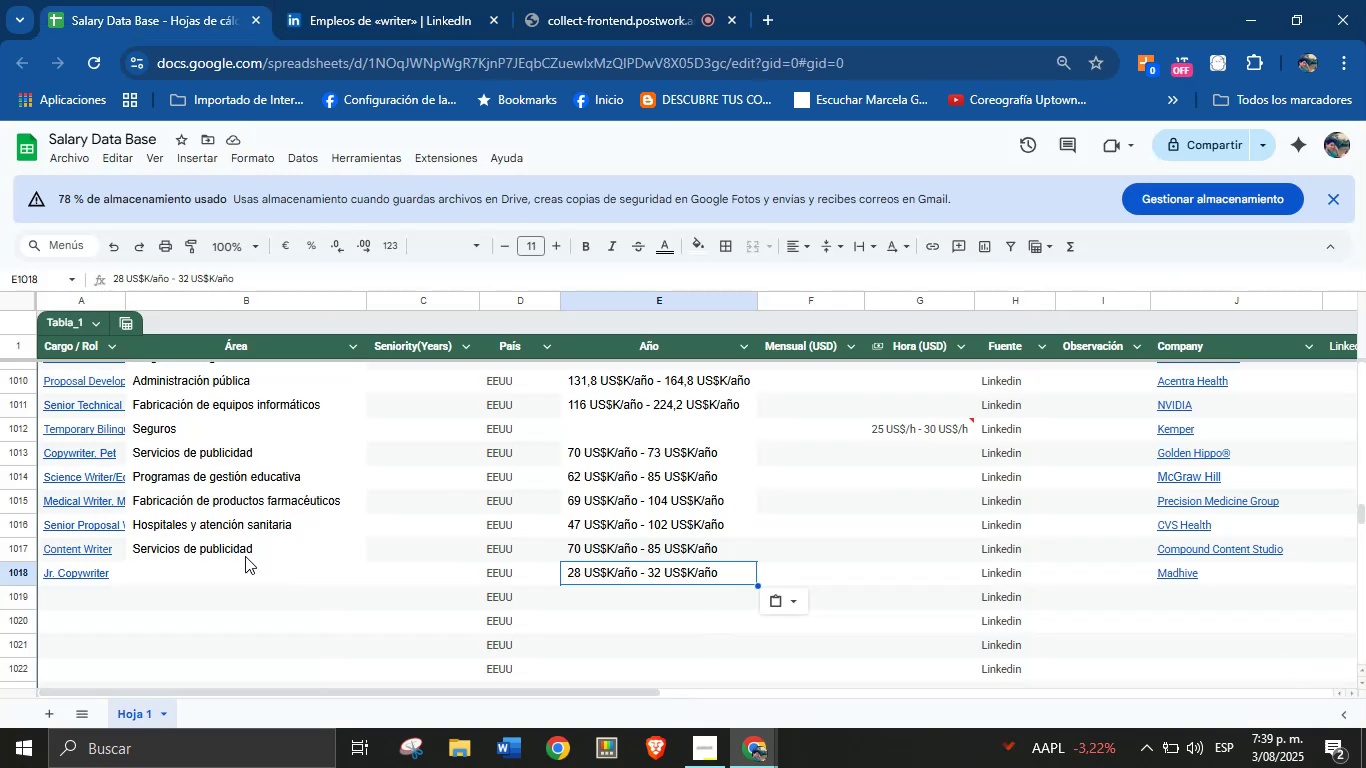 
left_click([217, 574])
 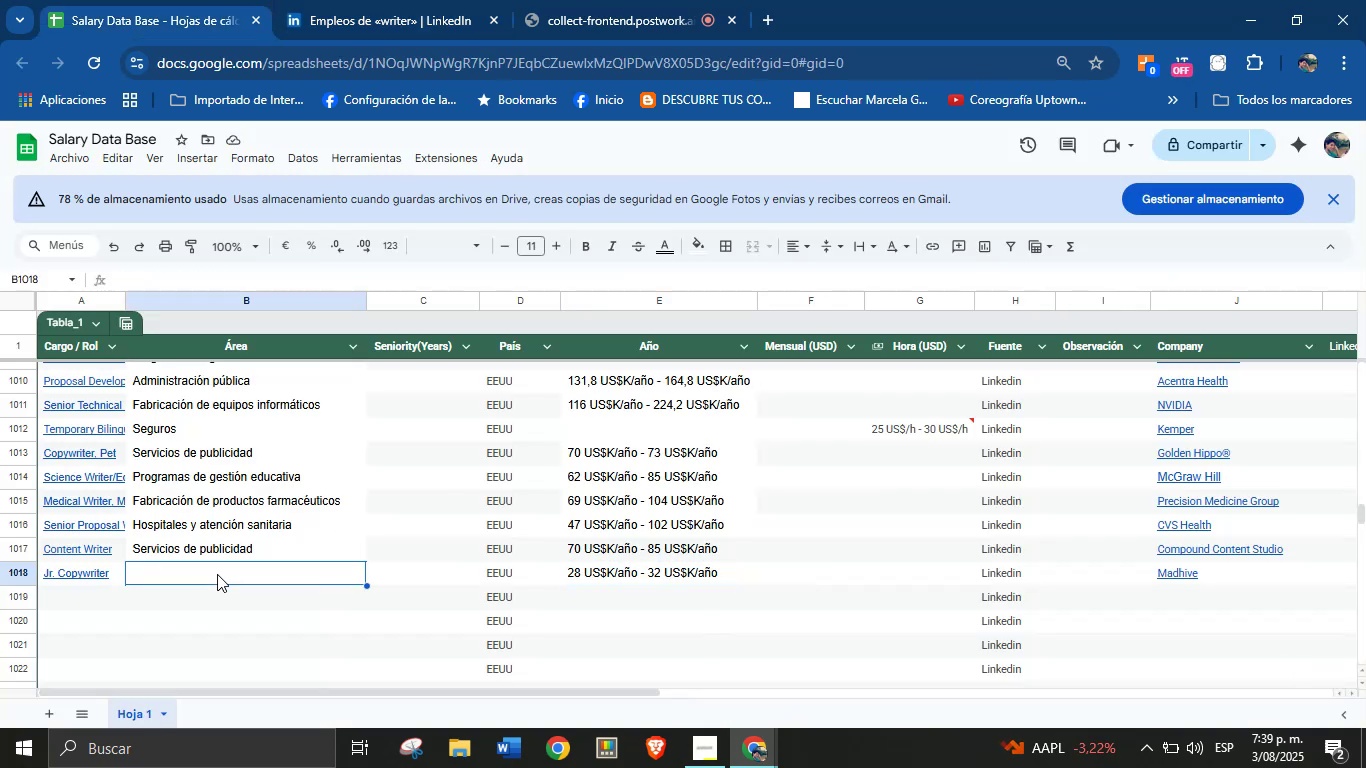 
key(Control+V)
 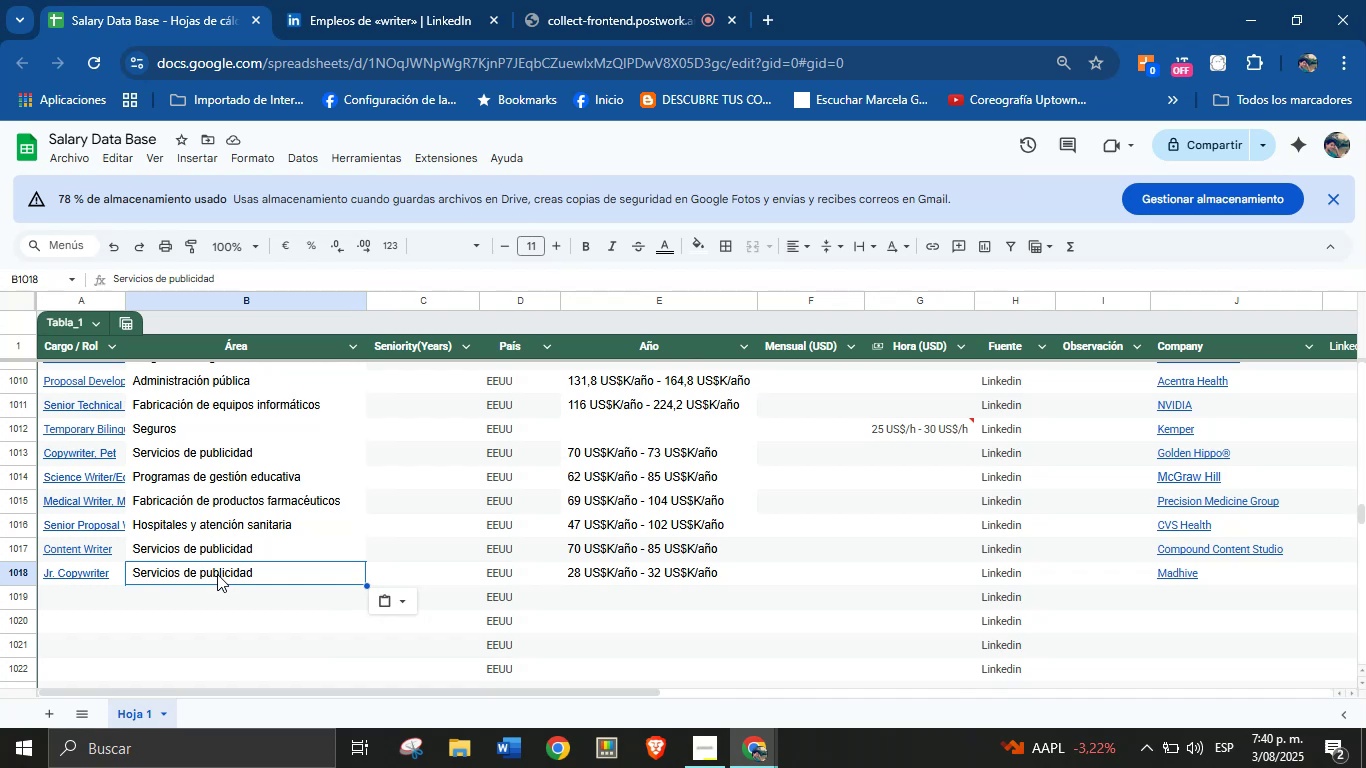 
wait(38.72)
 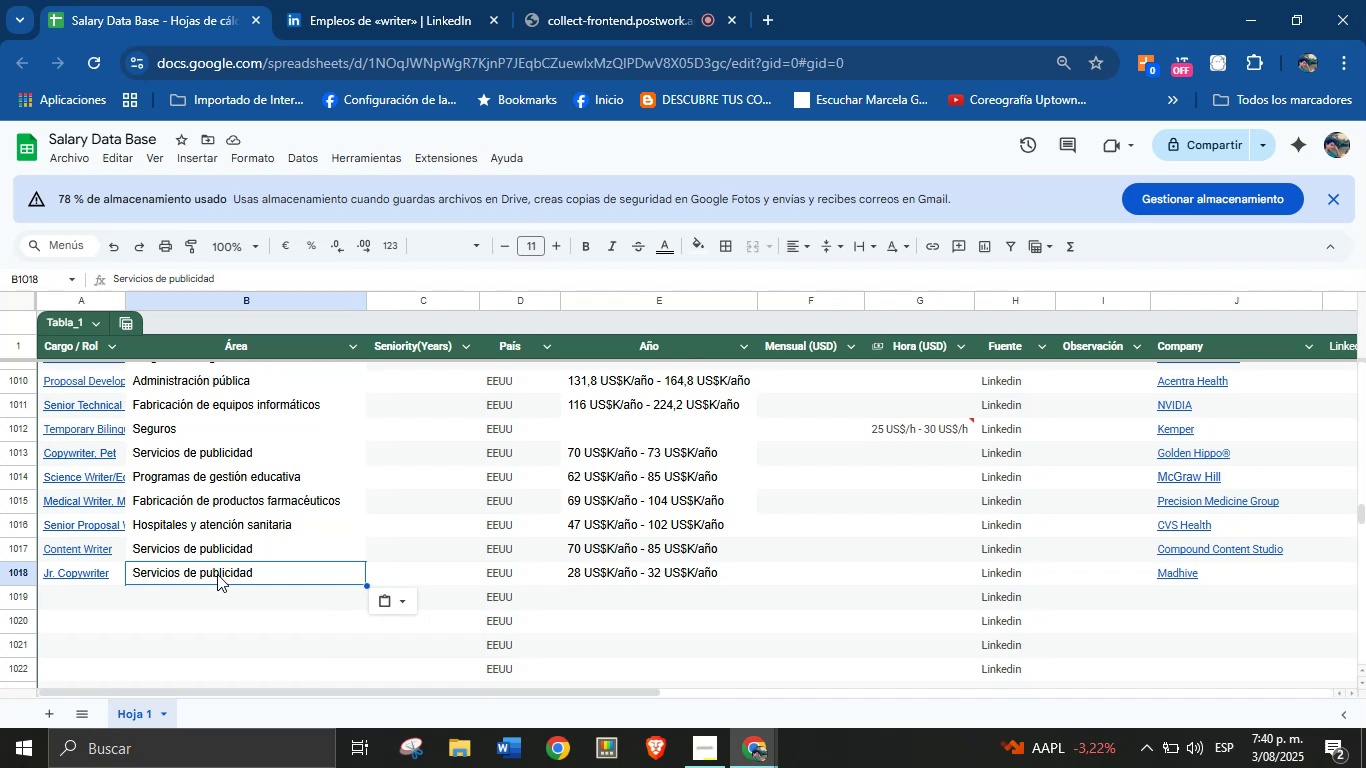 
left_click([102, 588])
 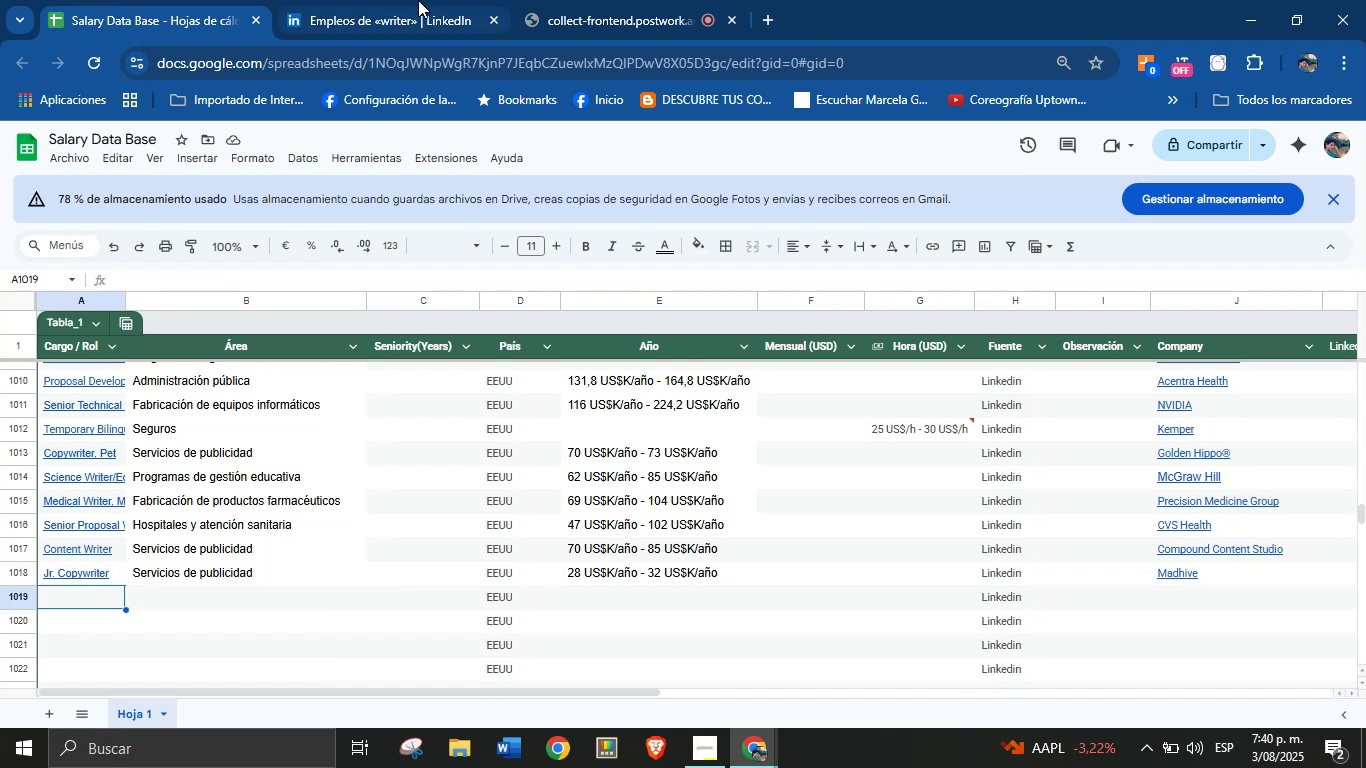 
left_click([418, 0])
 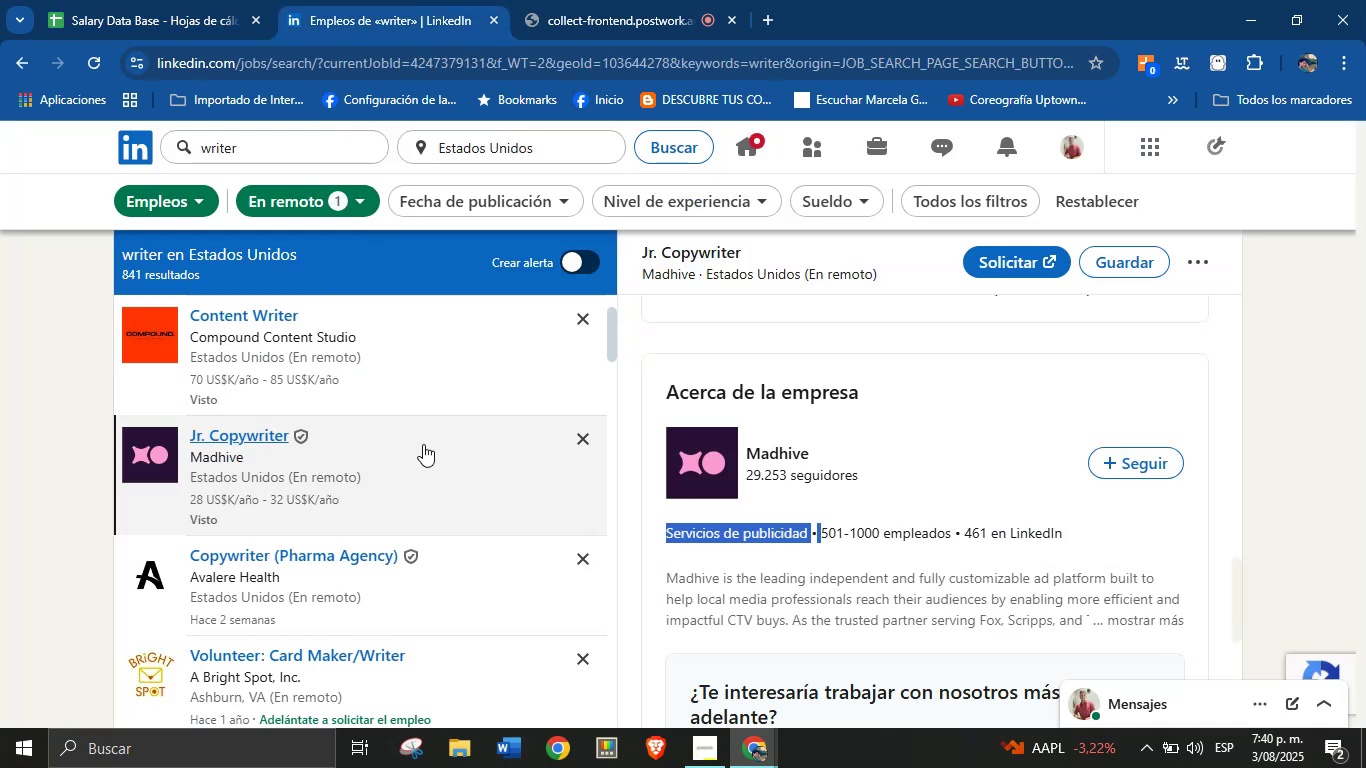 
scroll: coordinate [385, 459], scroll_direction: down, amount: 6.0
 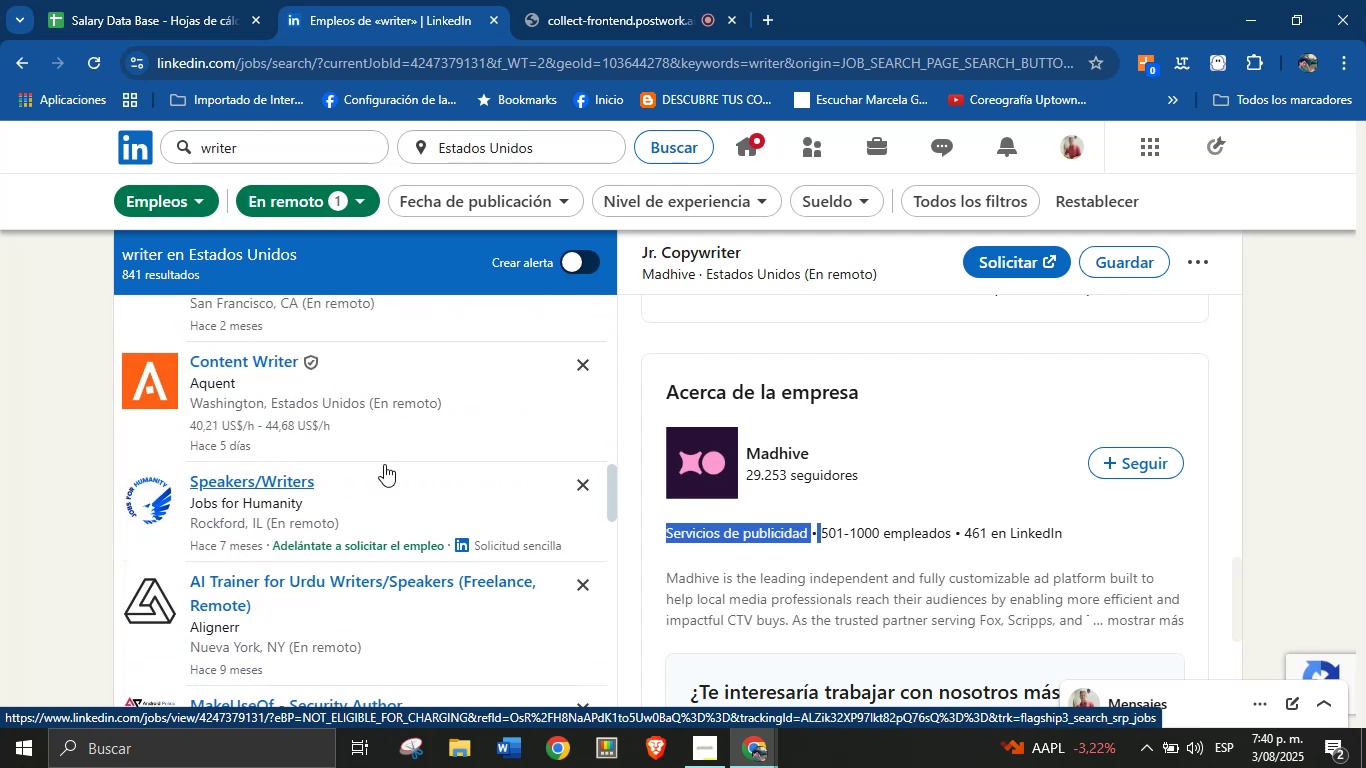 
scroll: coordinate [406, 516], scroll_direction: down, amount: 10.0
 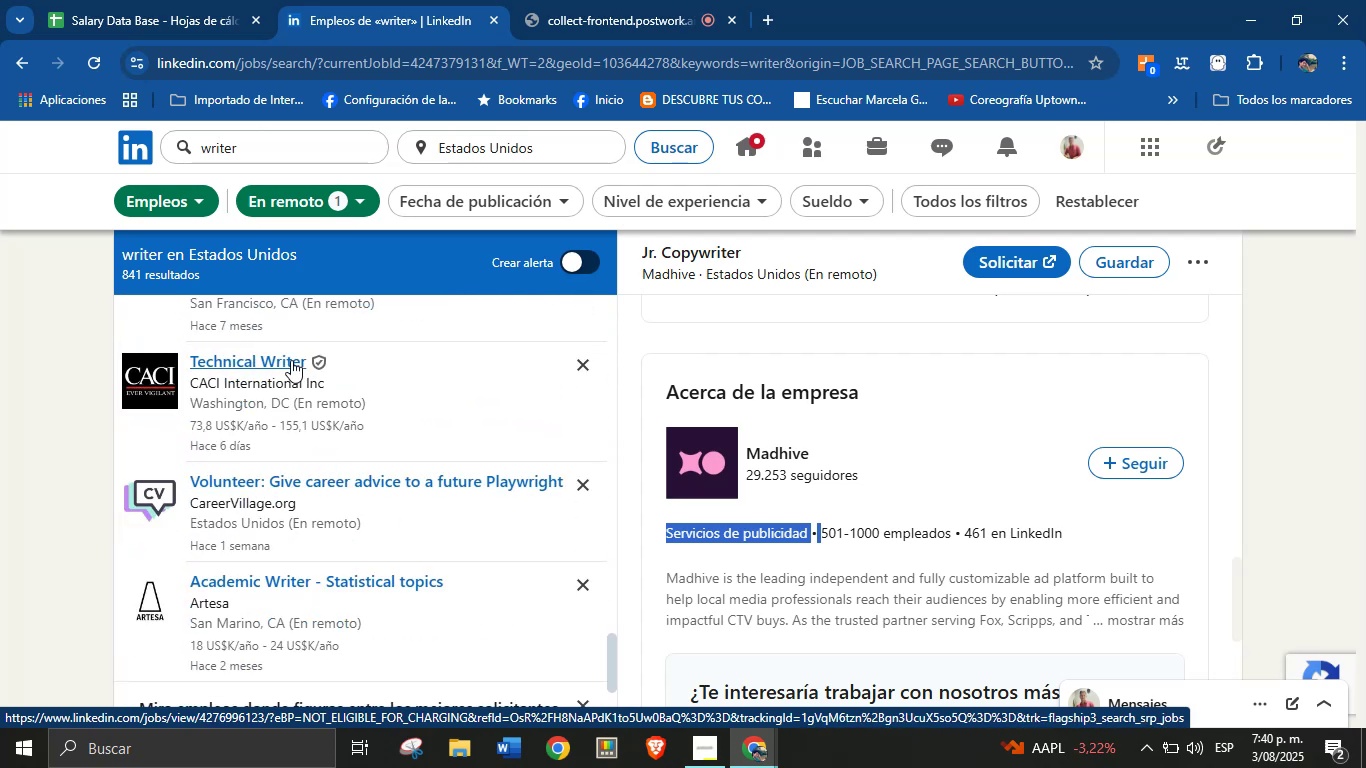 
left_click([283, 362])
 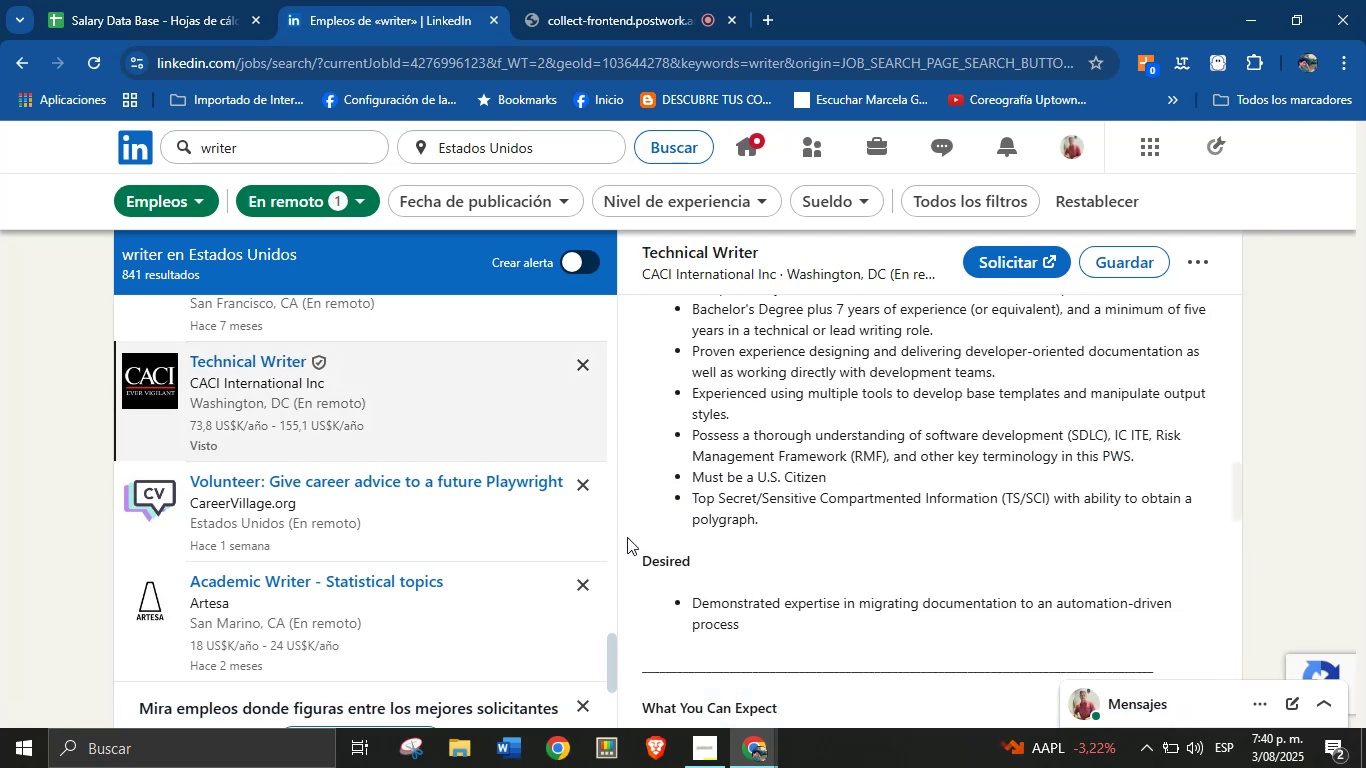 
scroll: coordinate [878, 425], scroll_direction: up, amount: 27.0
 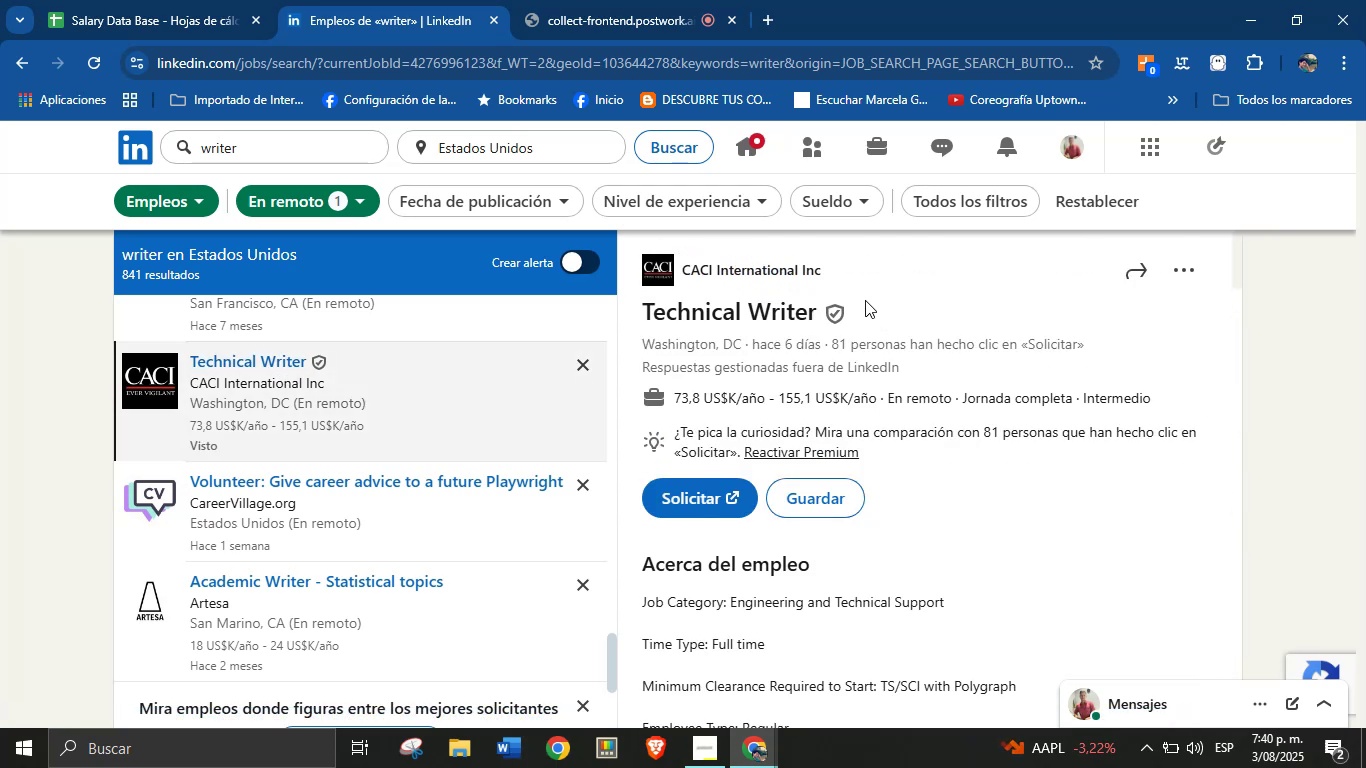 
left_click_drag(start_coordinate=[865, 300], to_coordinate=[647, 309])
 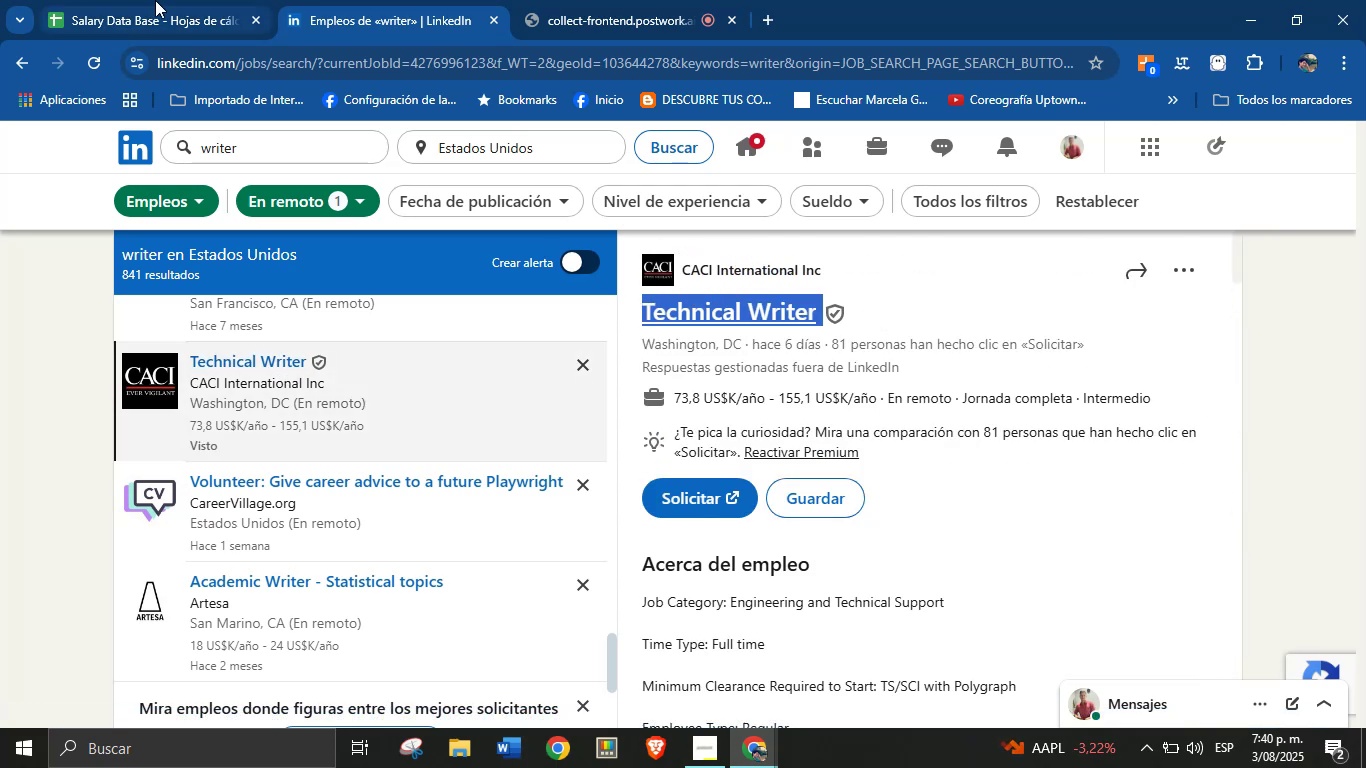 
key(Control+C)
 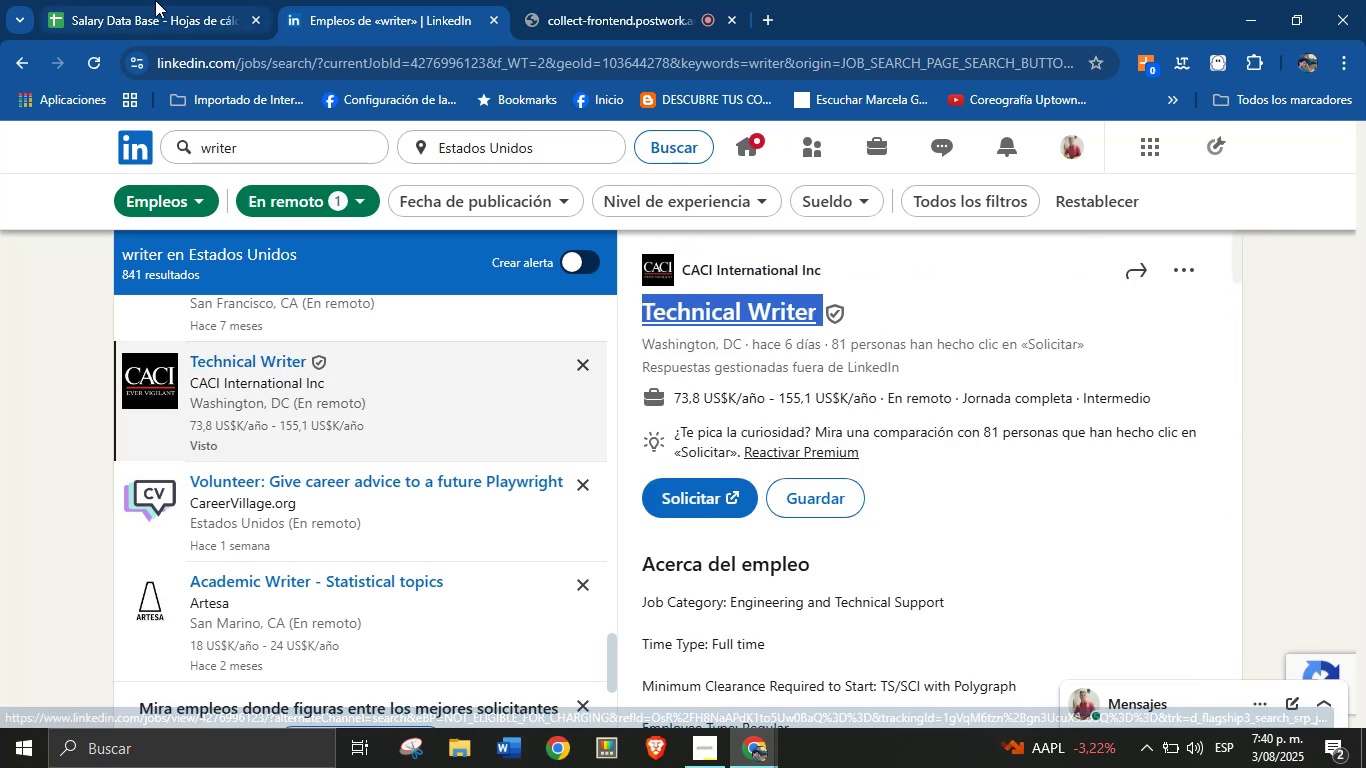 
left_click([155, 0])
 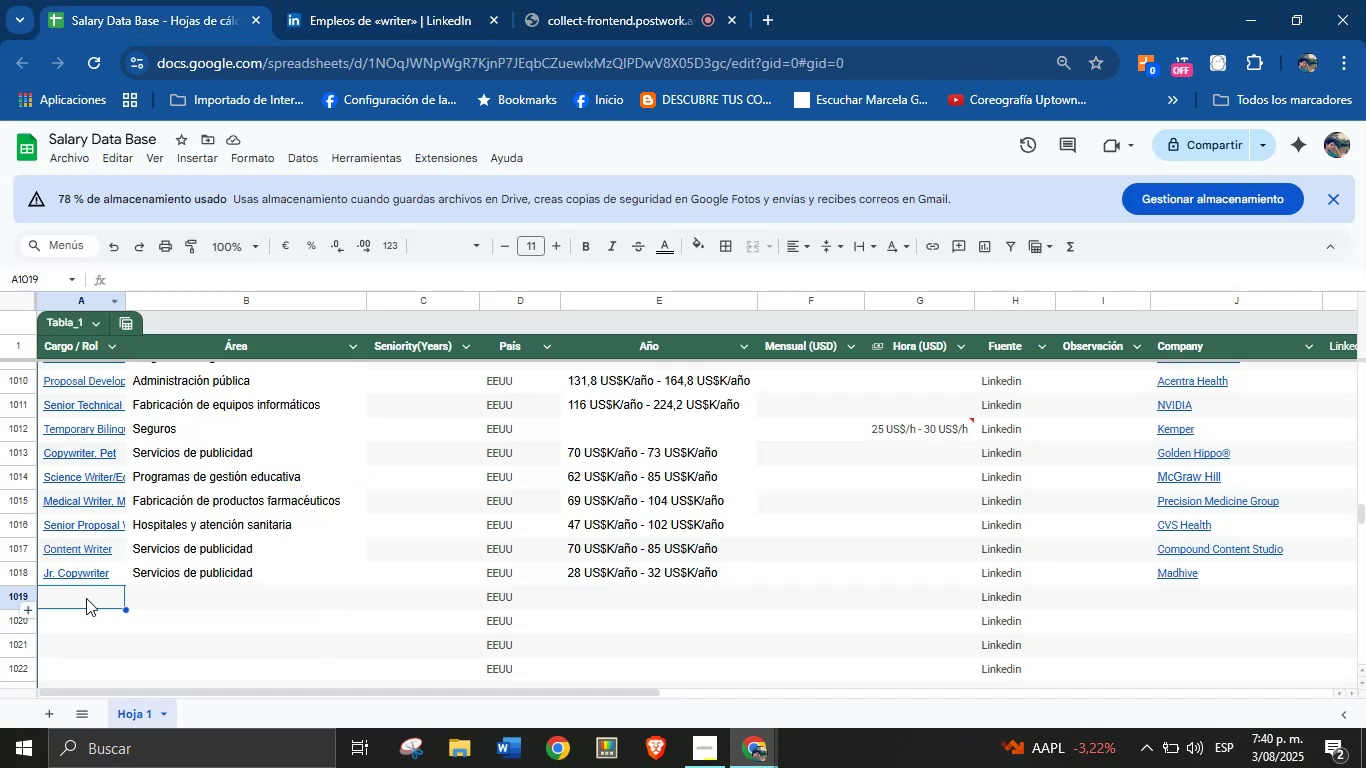 
key(Control+V)
 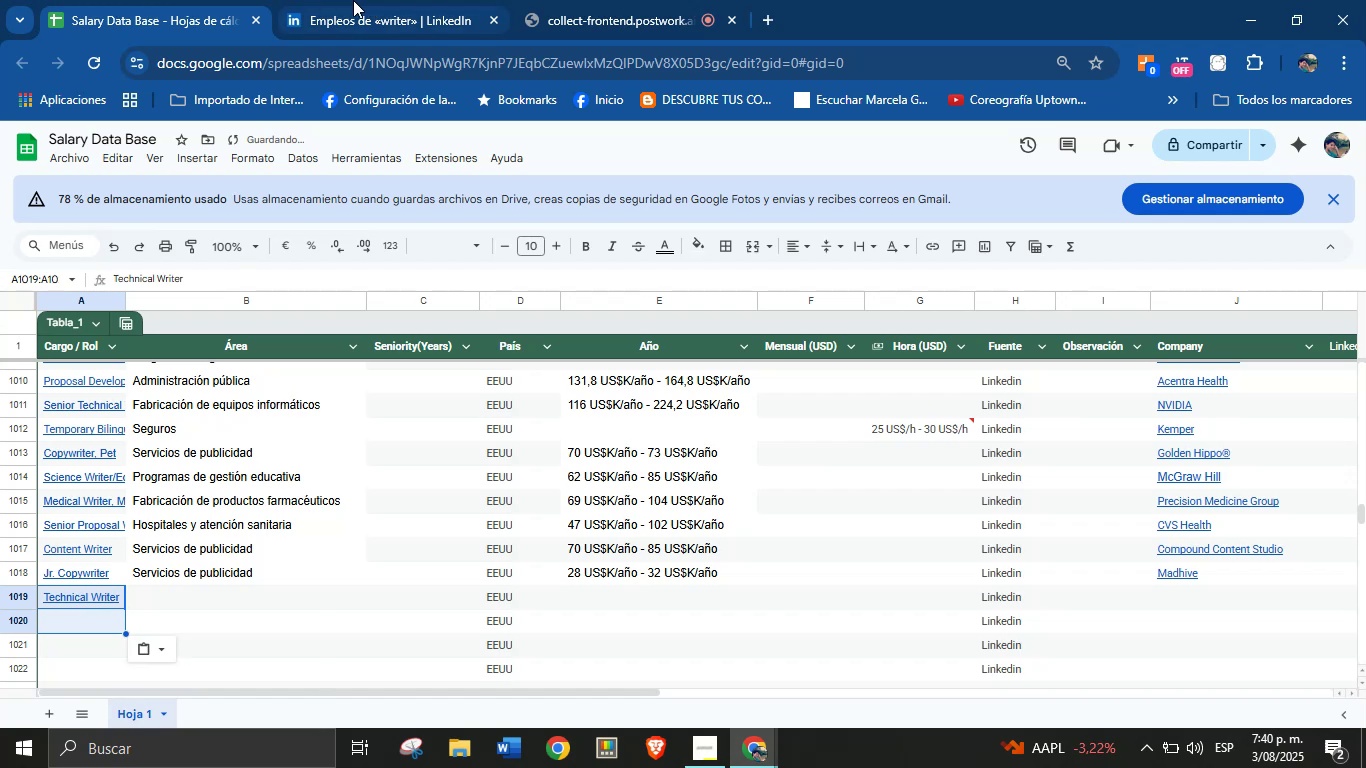 
left_click([353, 0])
 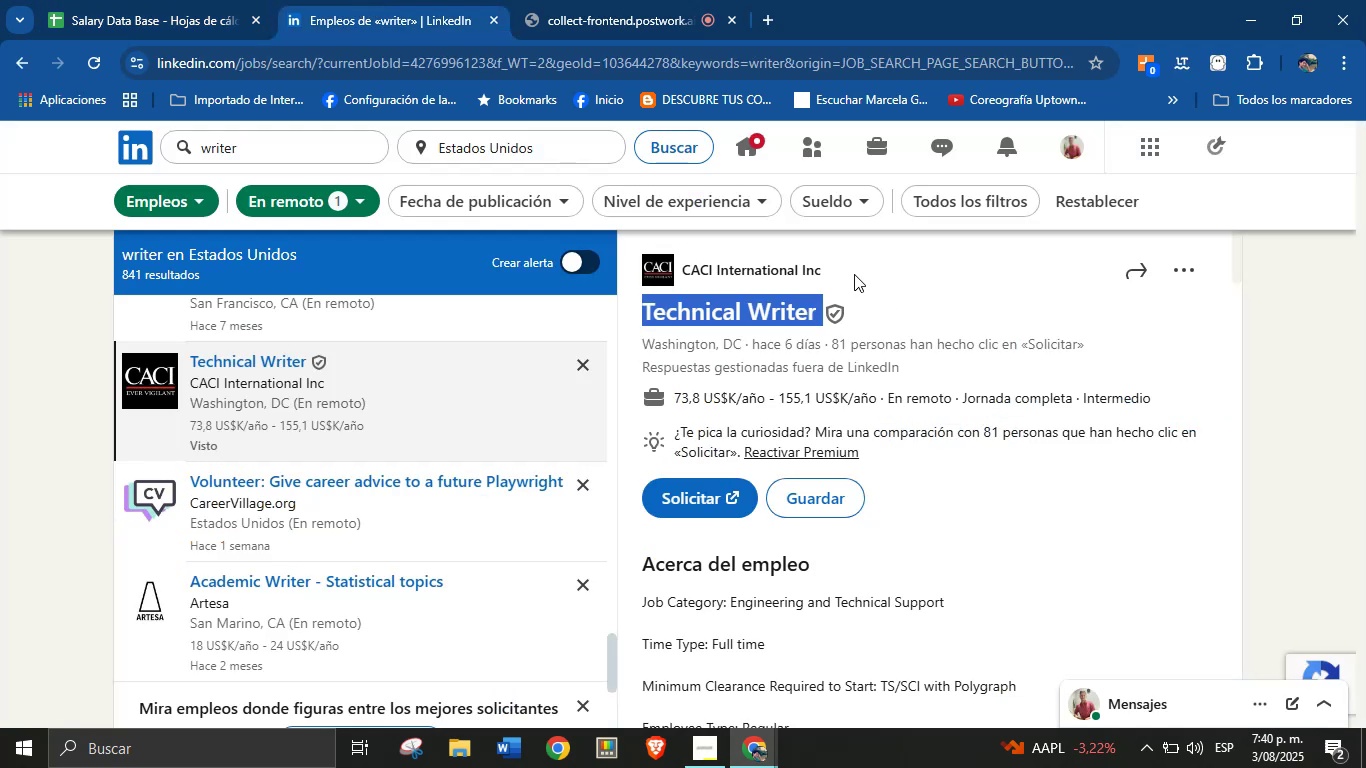 
left_click_drag(start_coordinate=[853, 274], to_coordinate=[683, 271])
 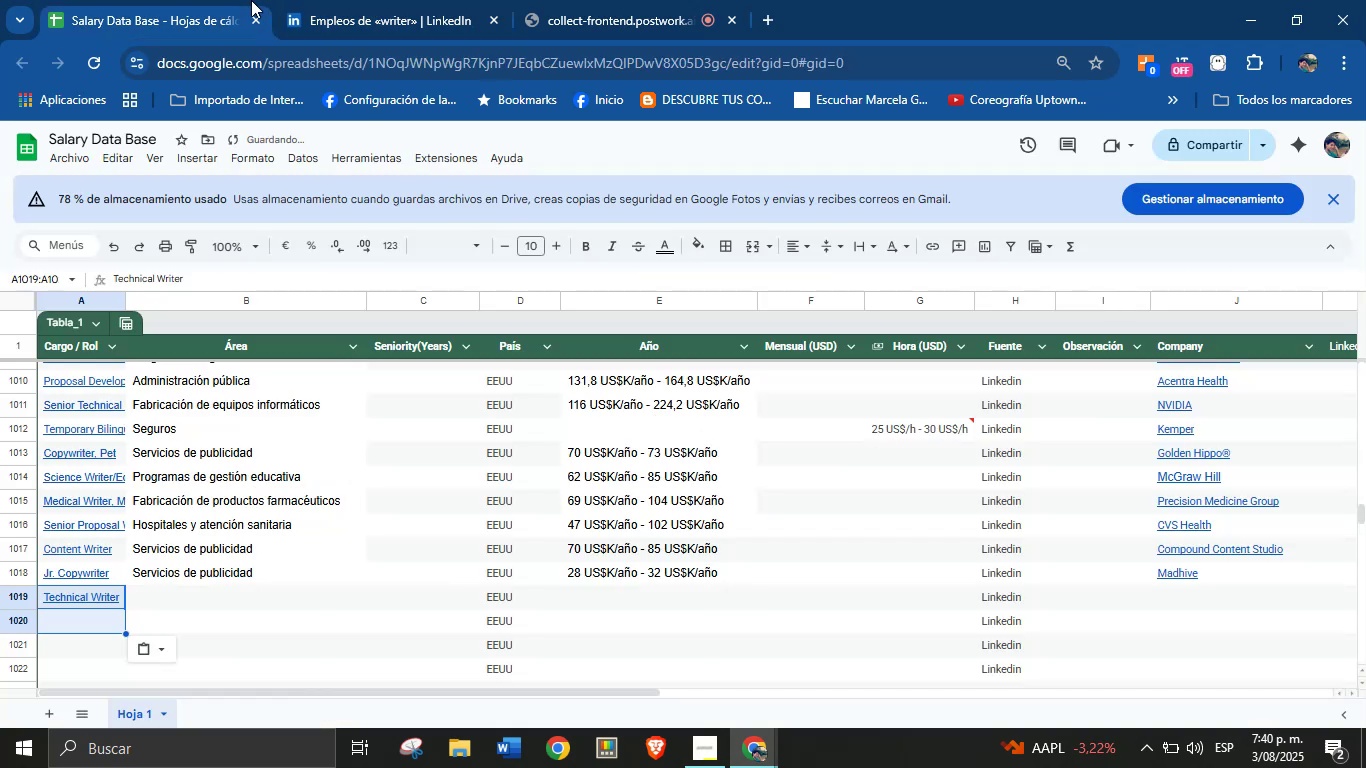 
key(Control+C)
 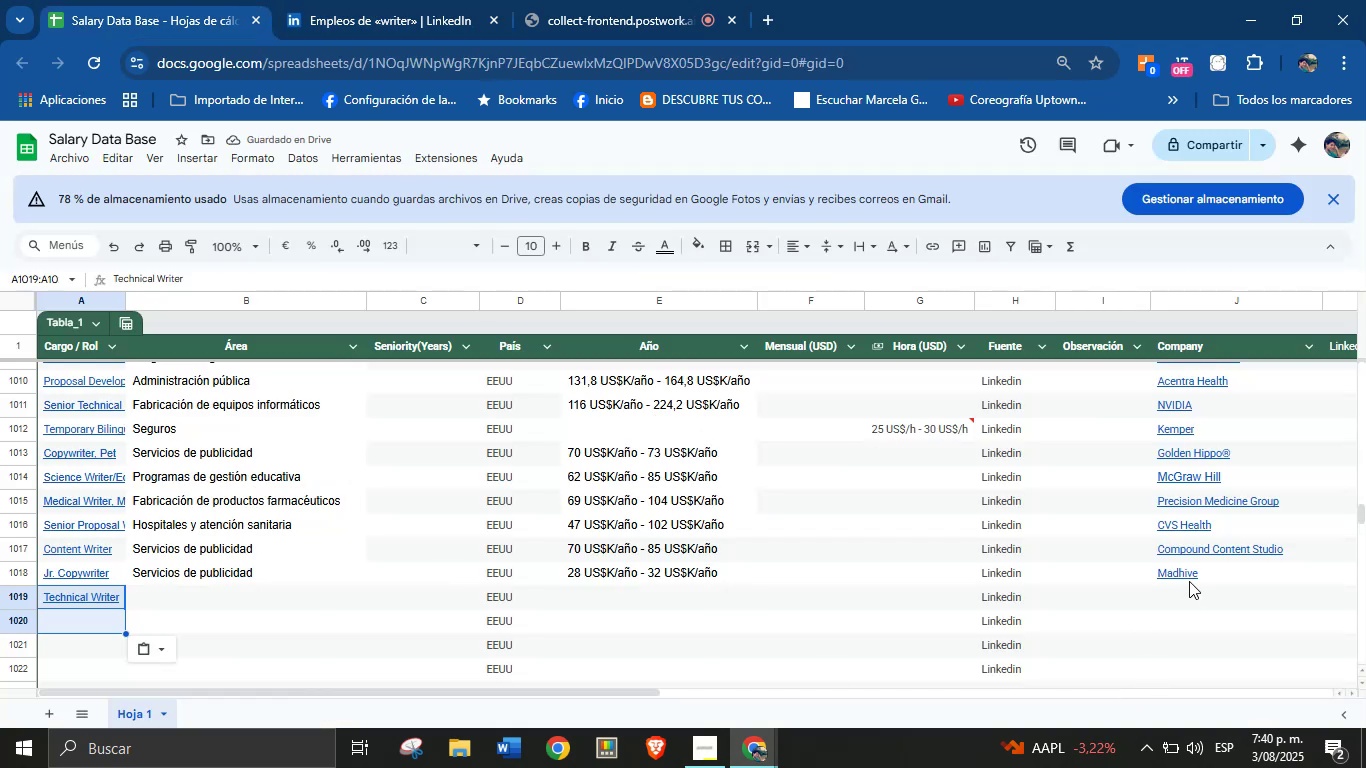 
left_click([1184, 592])
 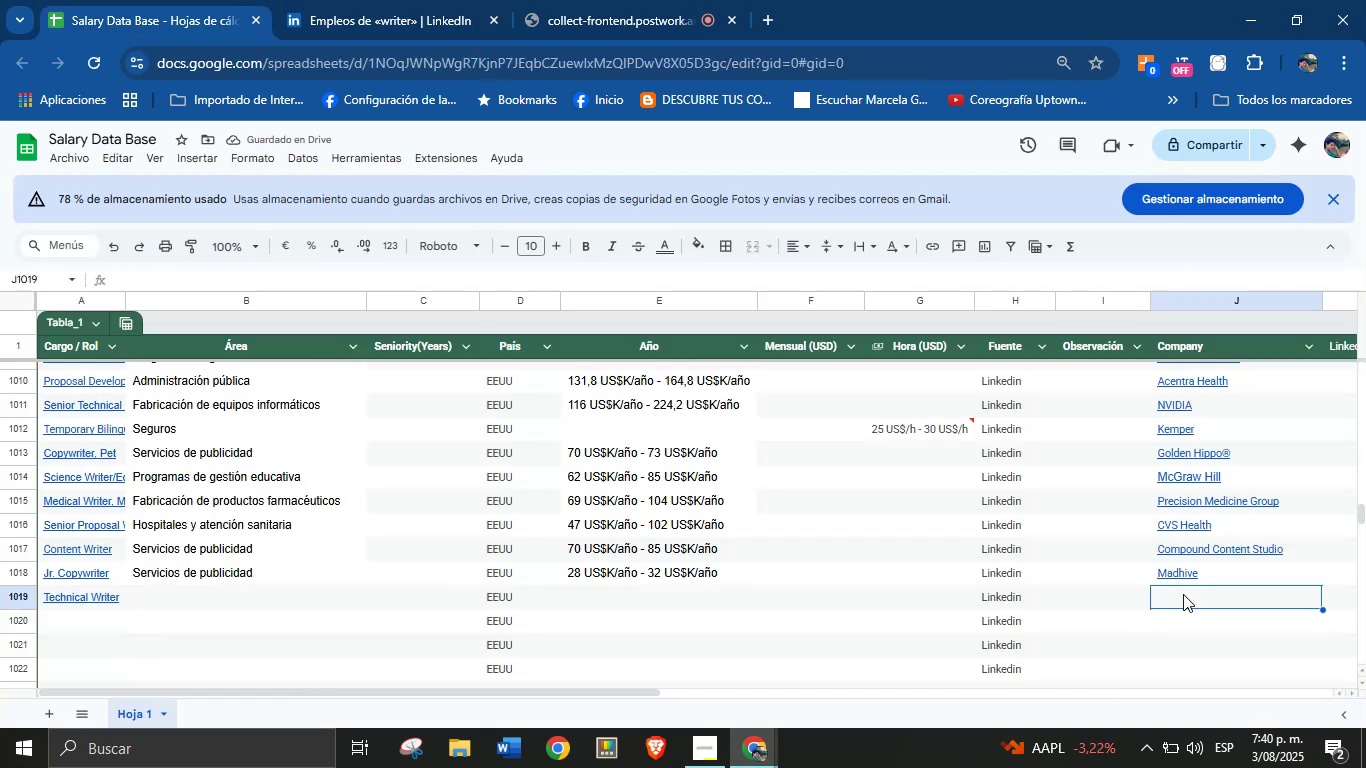 
key(Control+V)
 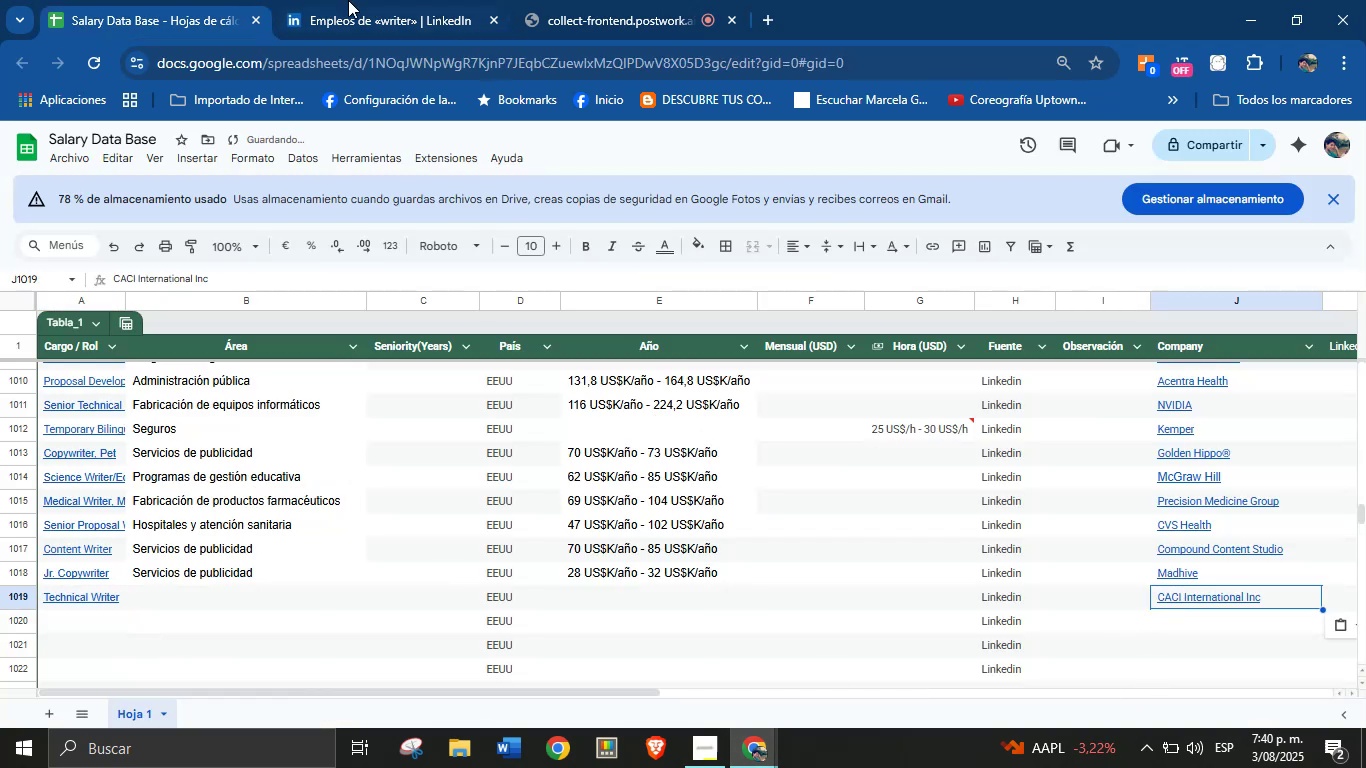 
left_click([348, 0])
 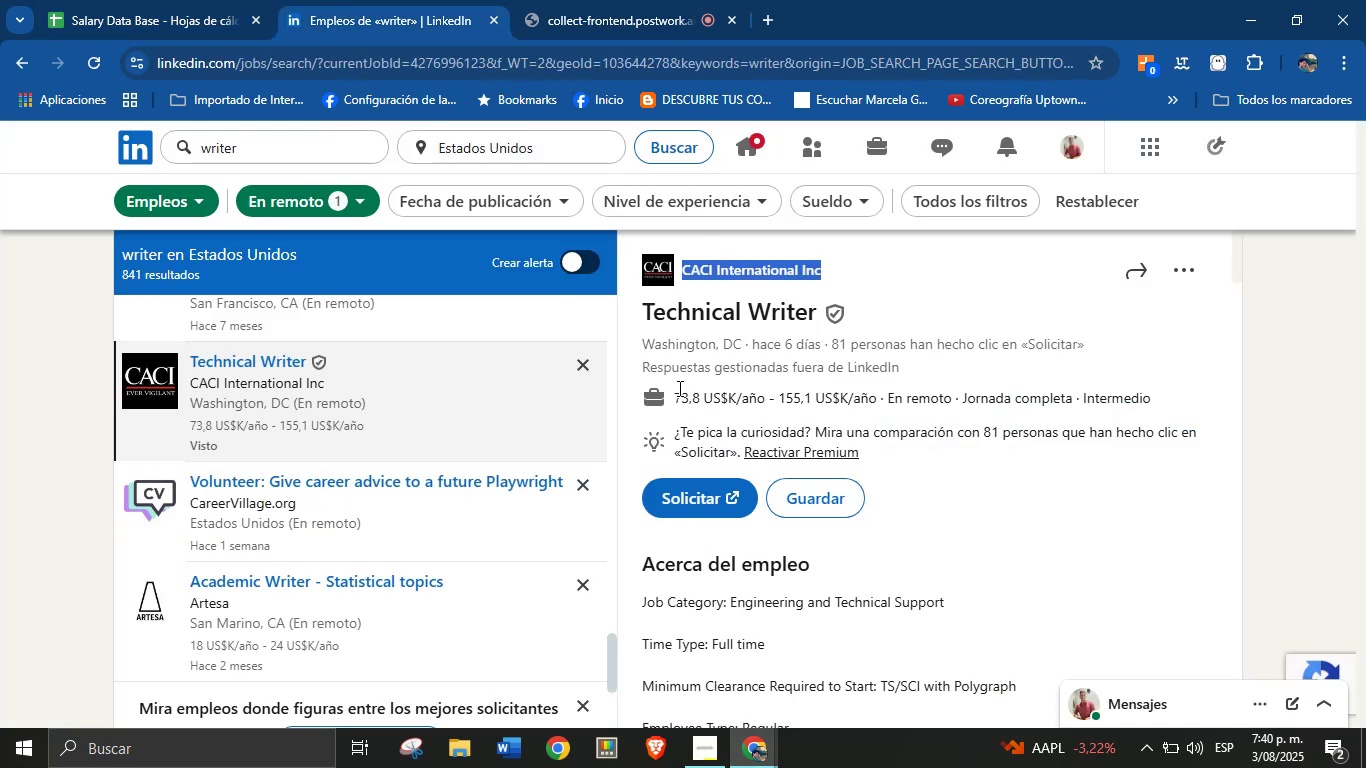 
left_click_drag(start_coordinate=[677, 389], to_coordinate=[894, 396])
 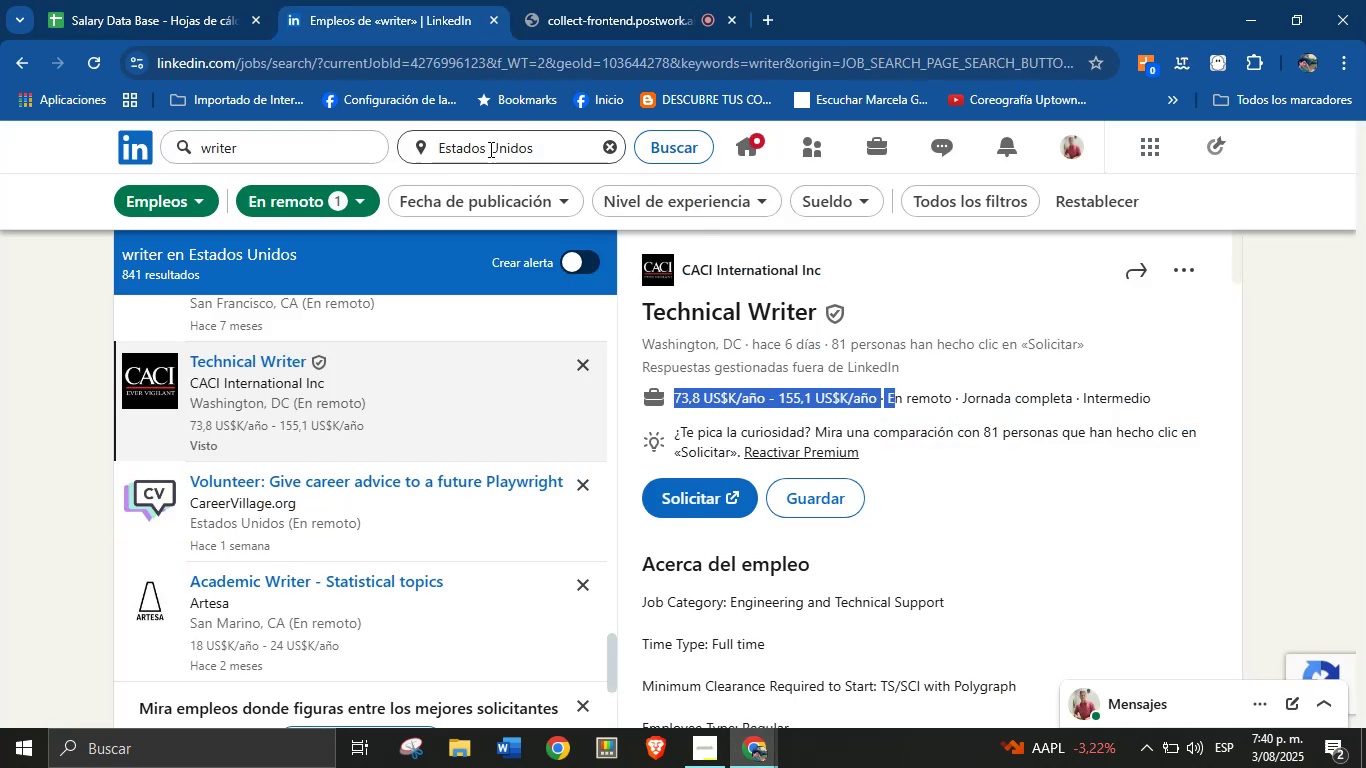 
key(Control+C)
 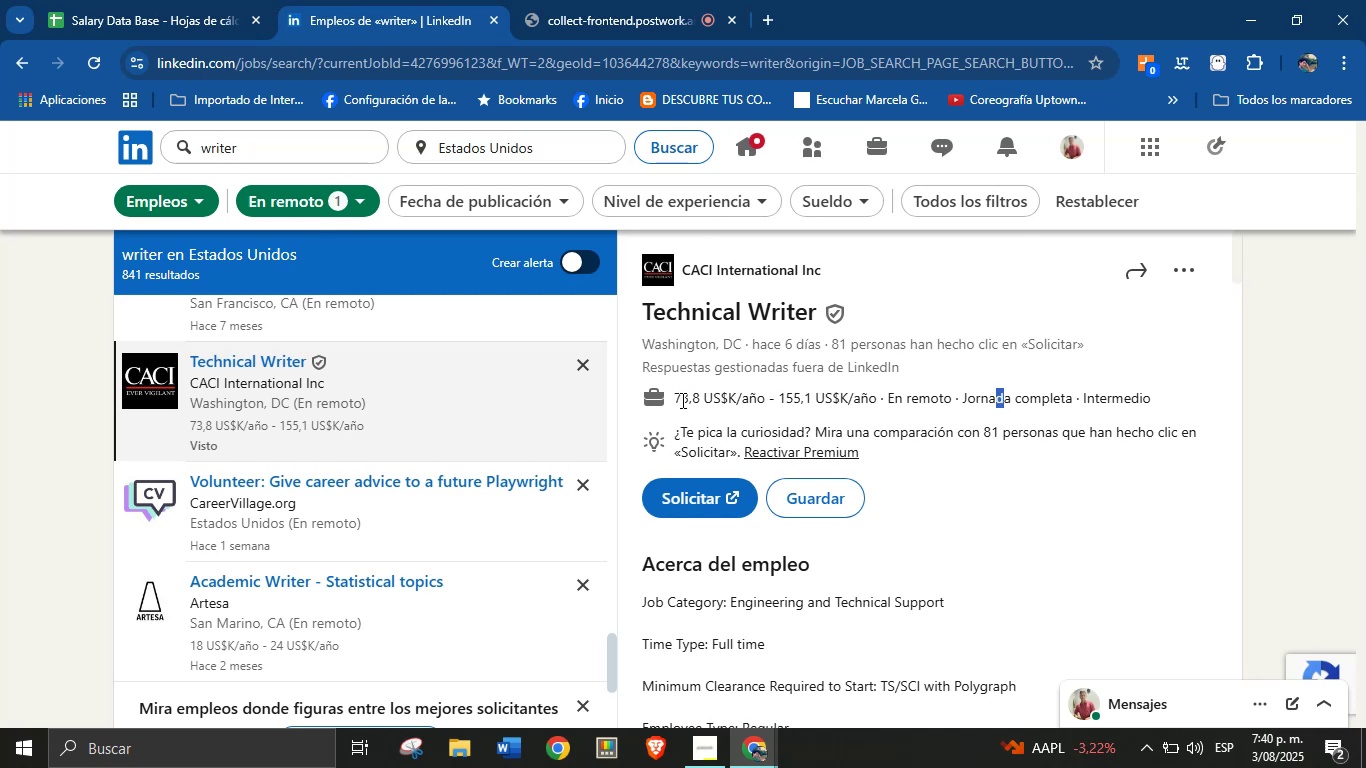 
left_click_drag(start_coordinate=[676, 400], to_coordinate=[884, 404])
 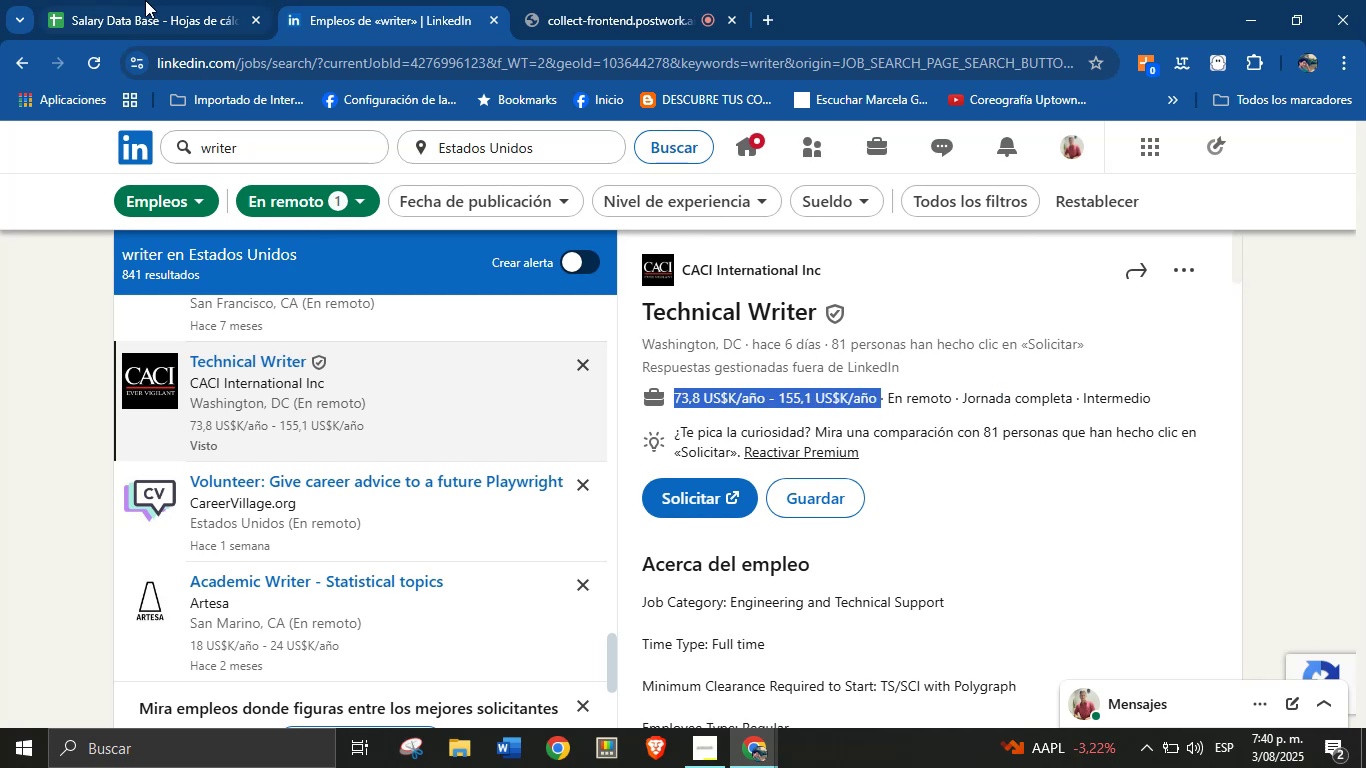 
key(Control+C)
 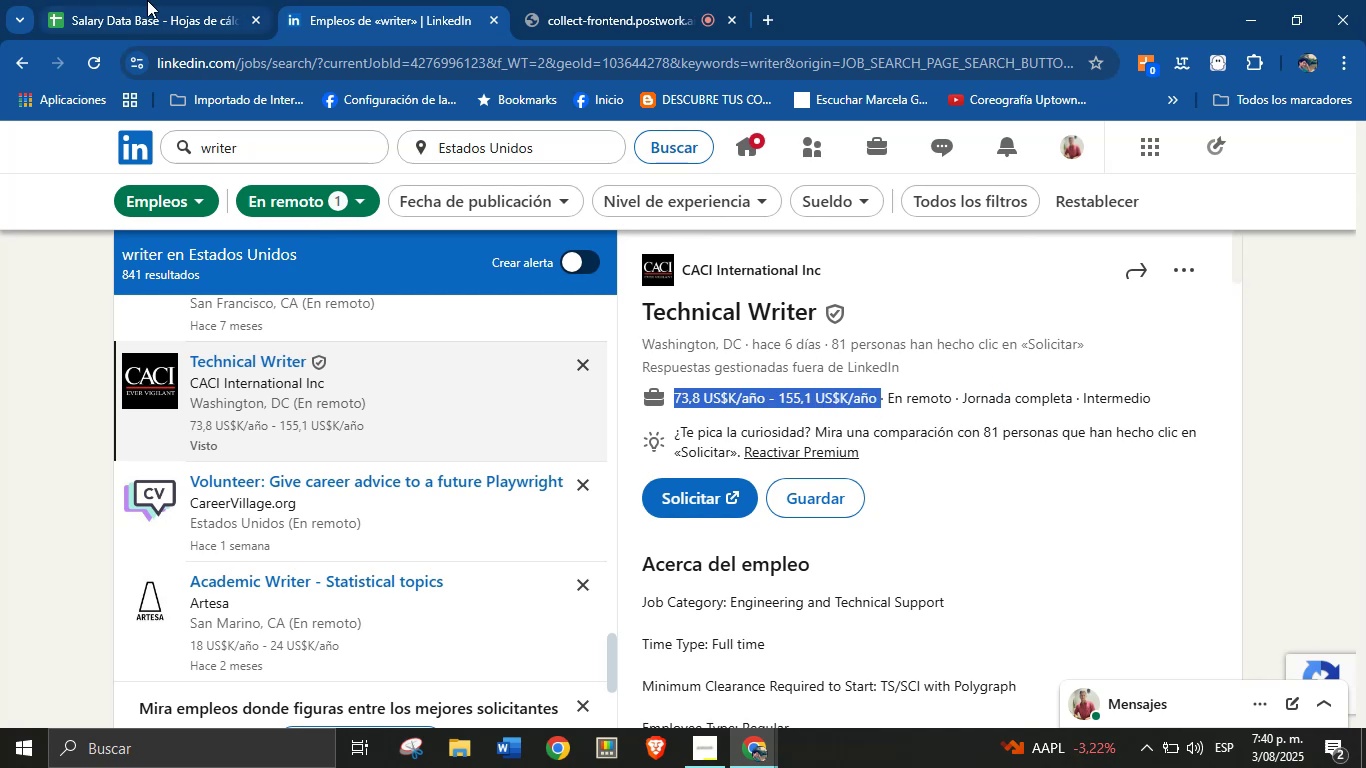 
left_click([147, 0])
 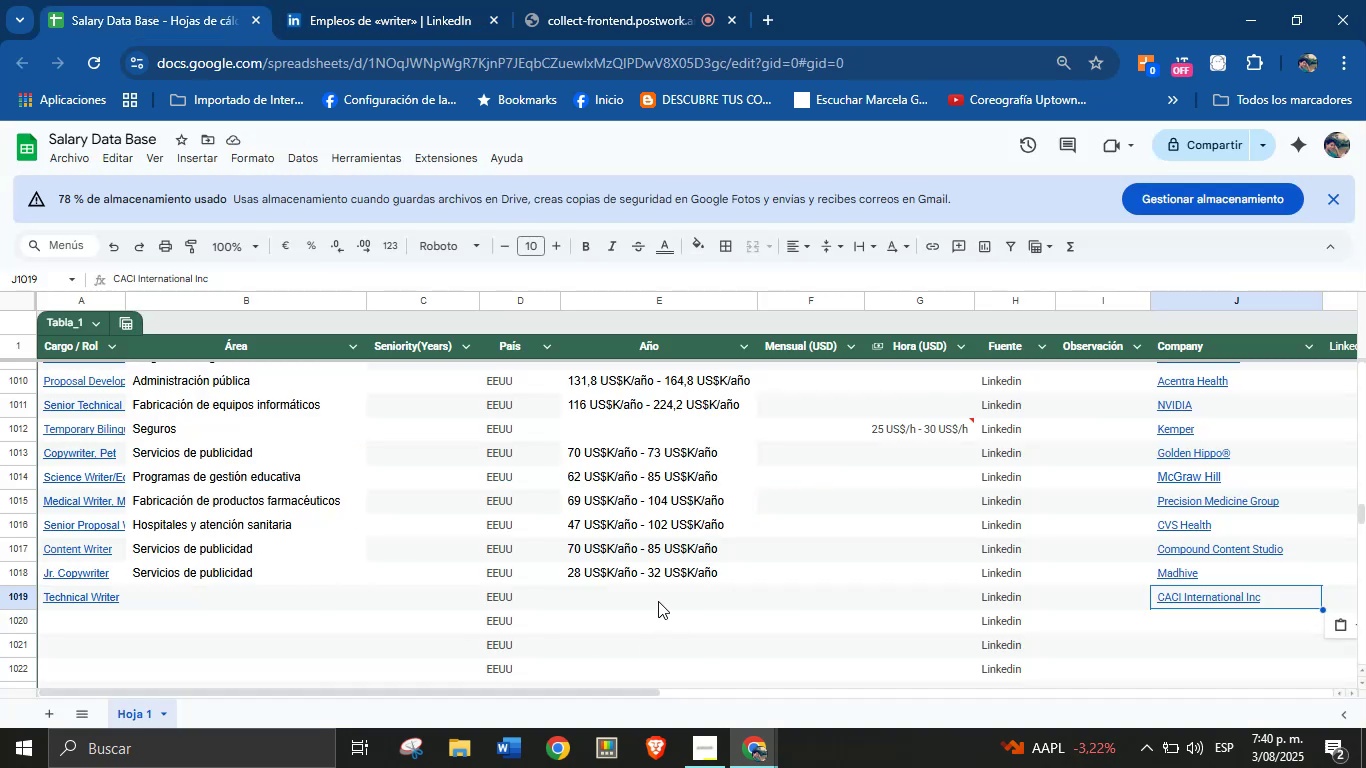 
key(Control+V)
 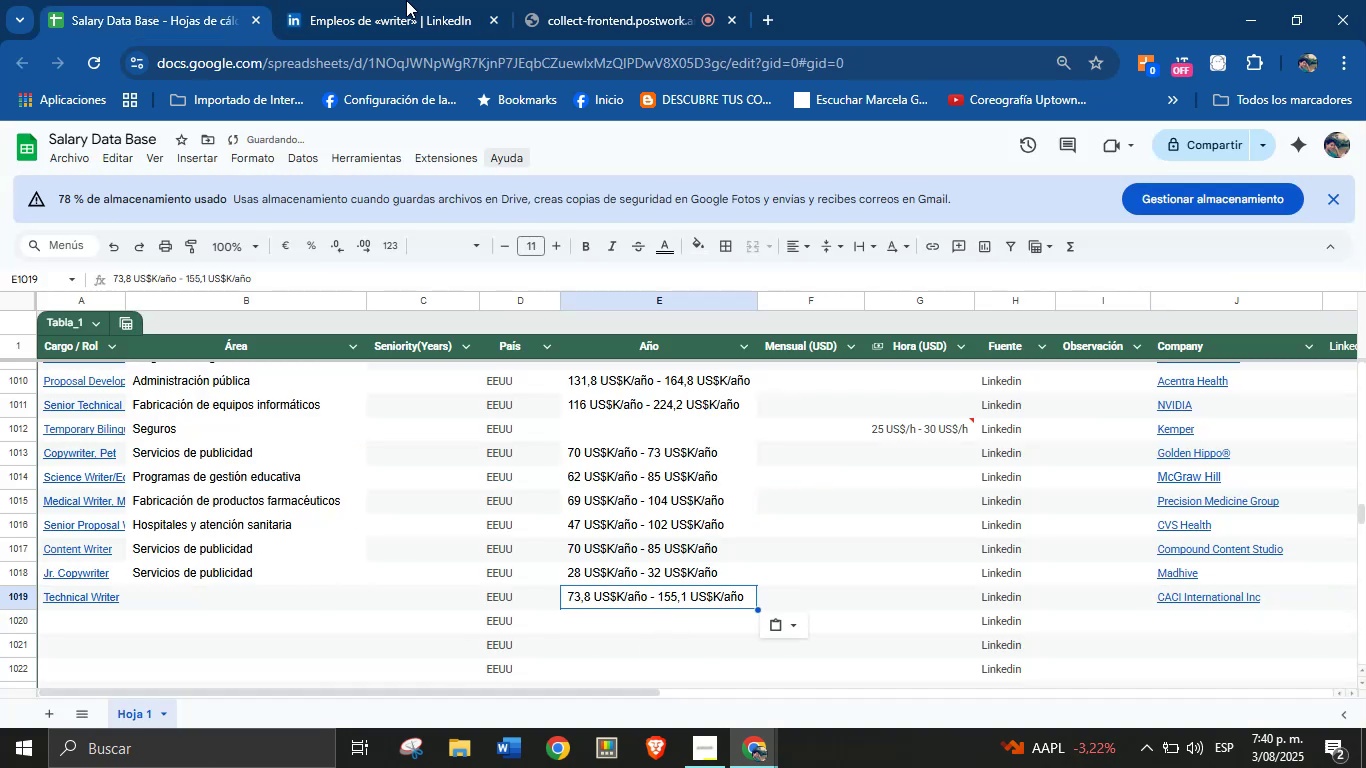 
left_click([402, 0])
 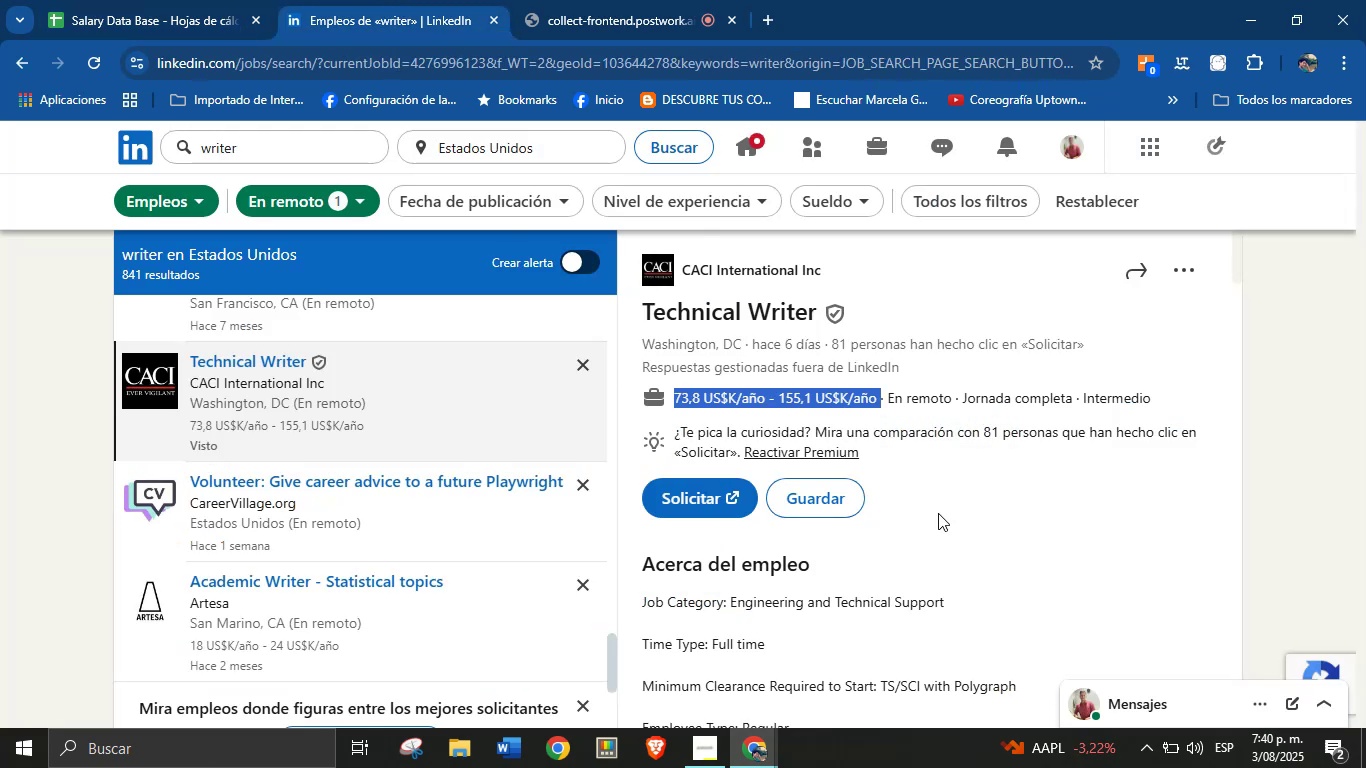 
scroll: coordinate [834, 533], scroll_direction: down, amount: 34.0
 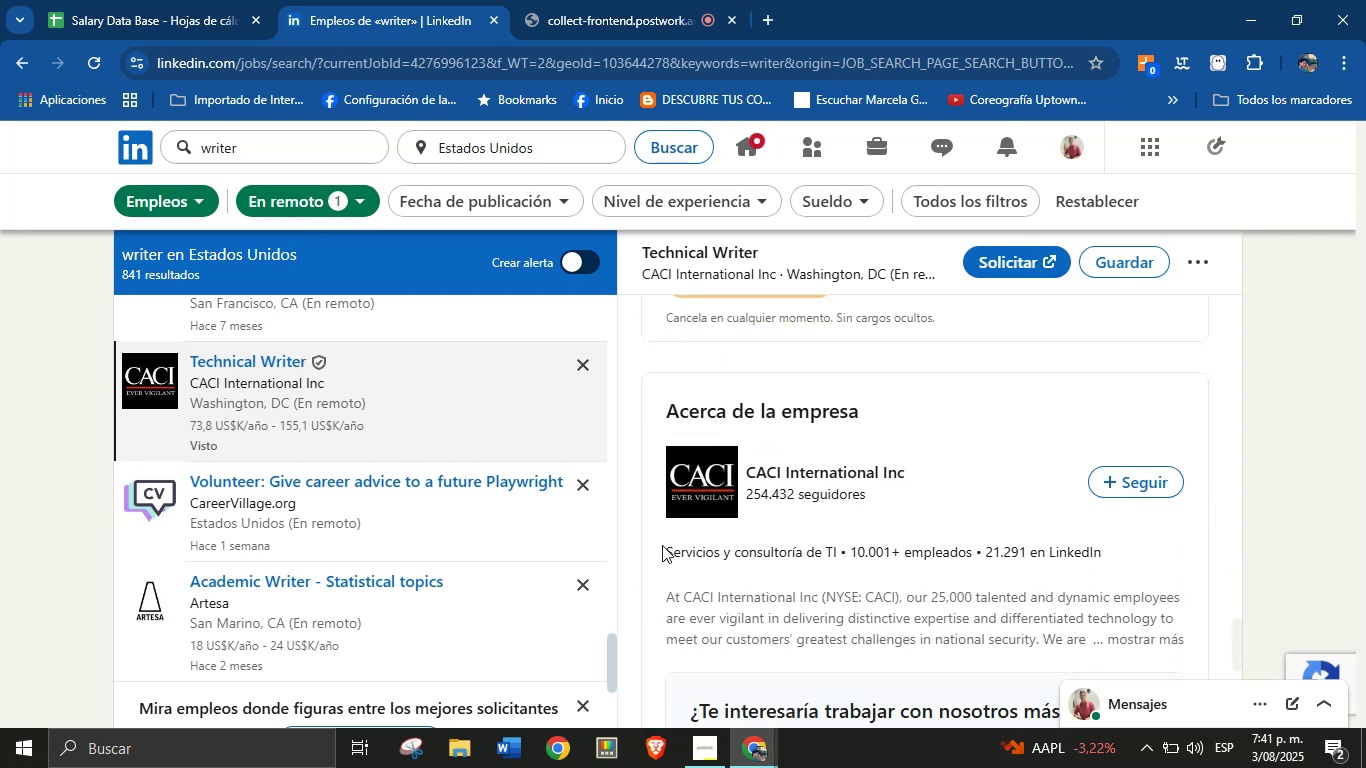 
left_click_drag(start_coordinate=[662, 546], to_coordinate=[841, 553])
 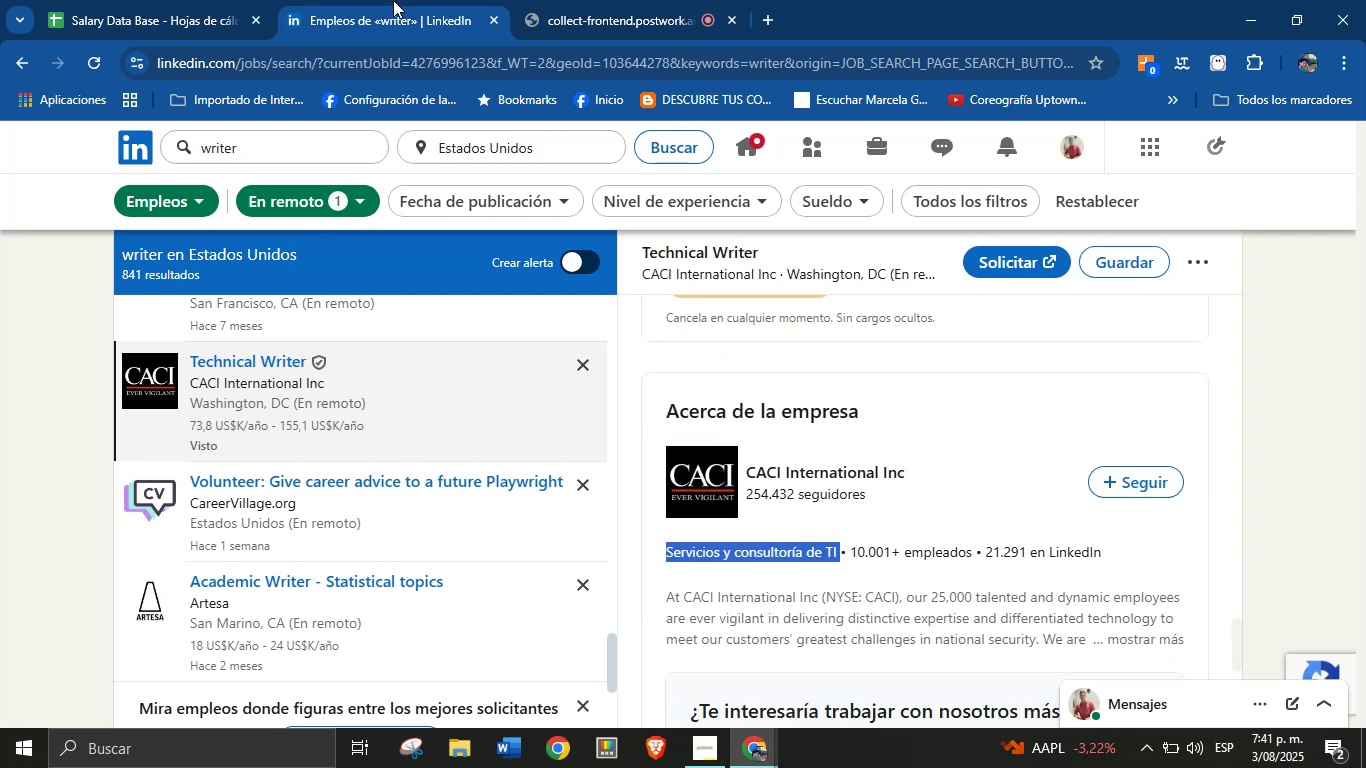 
key(Control+C)
 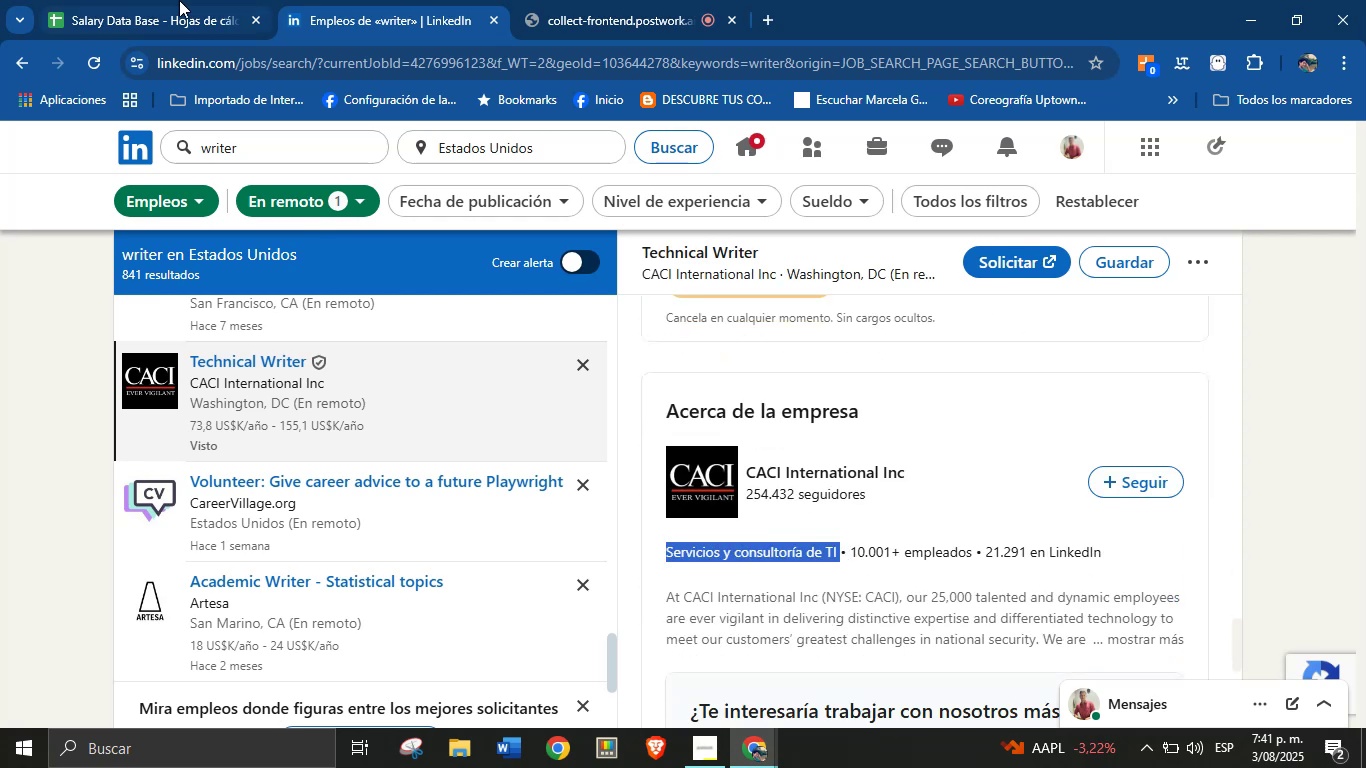 
left_click([179, 0])
 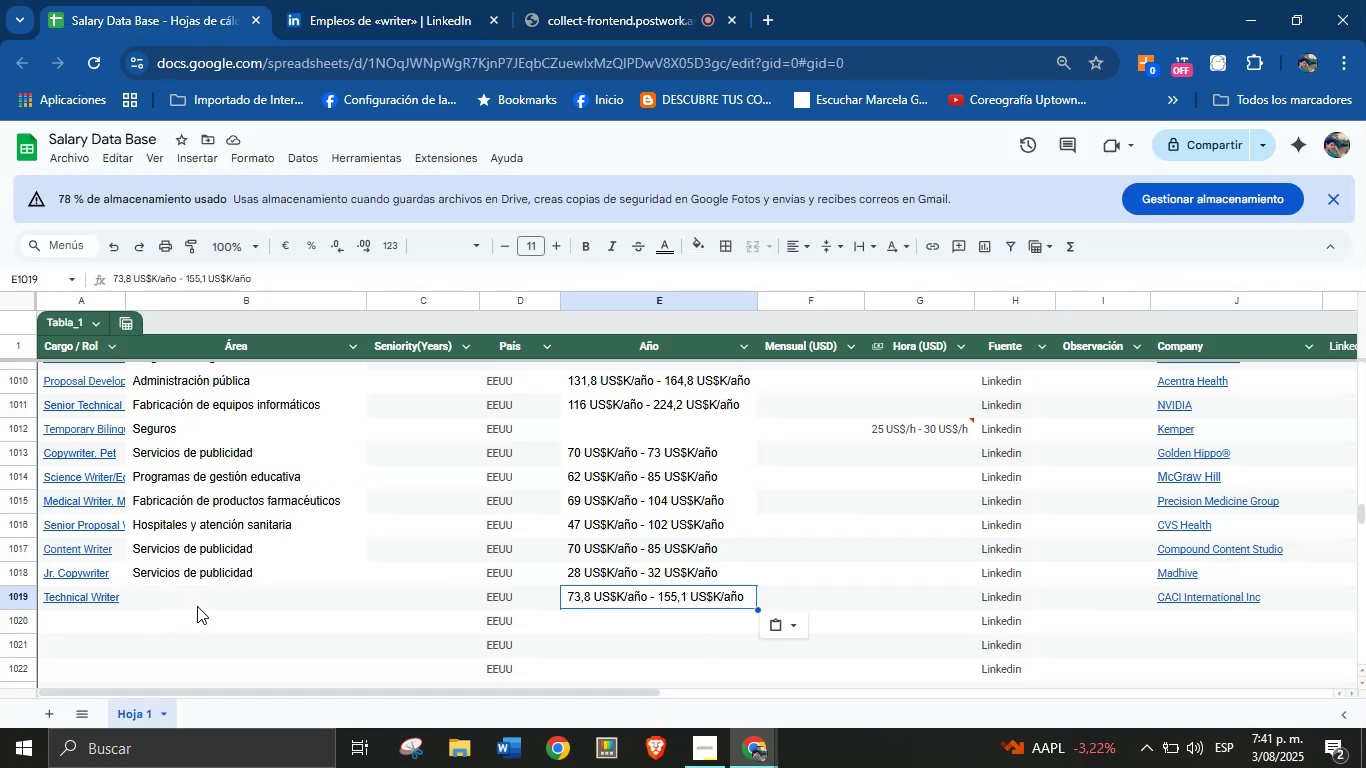 
left_click([197, 606])
 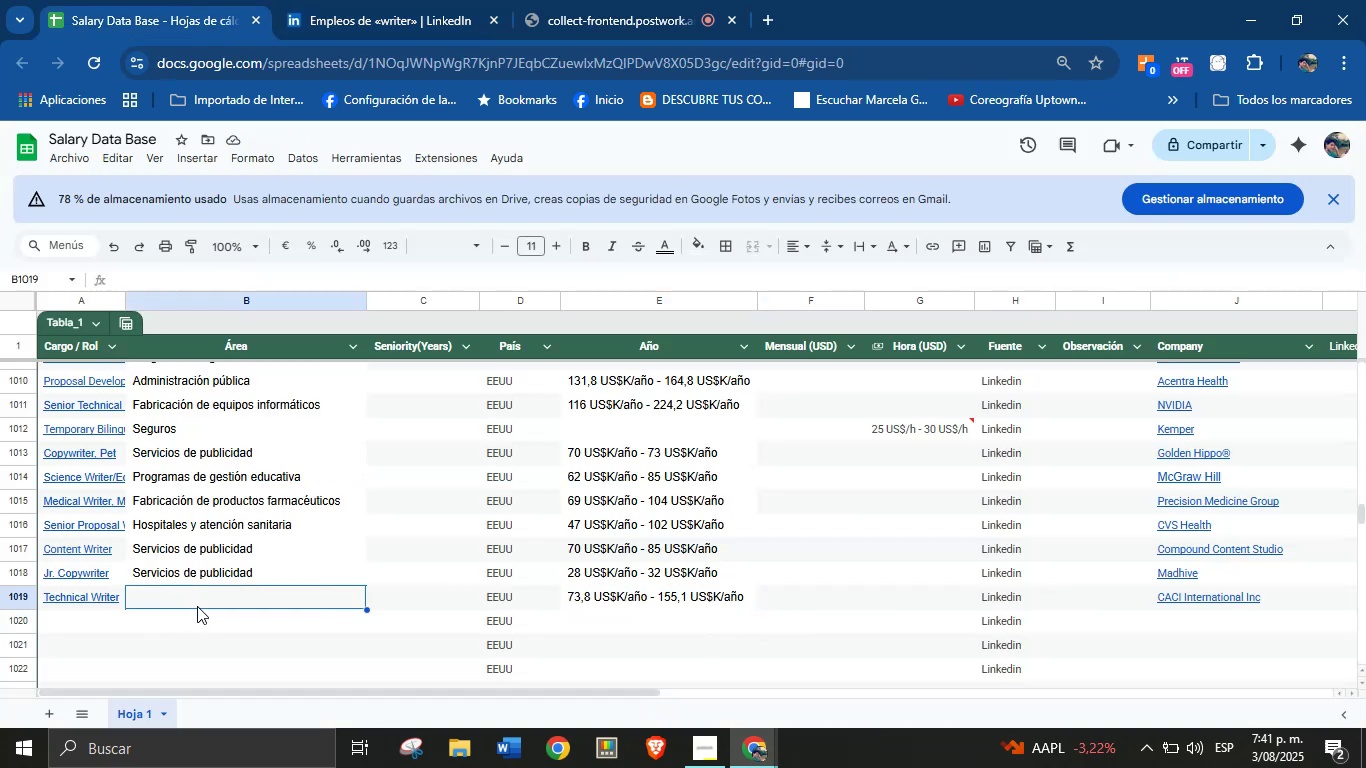 
key(Control+V)
 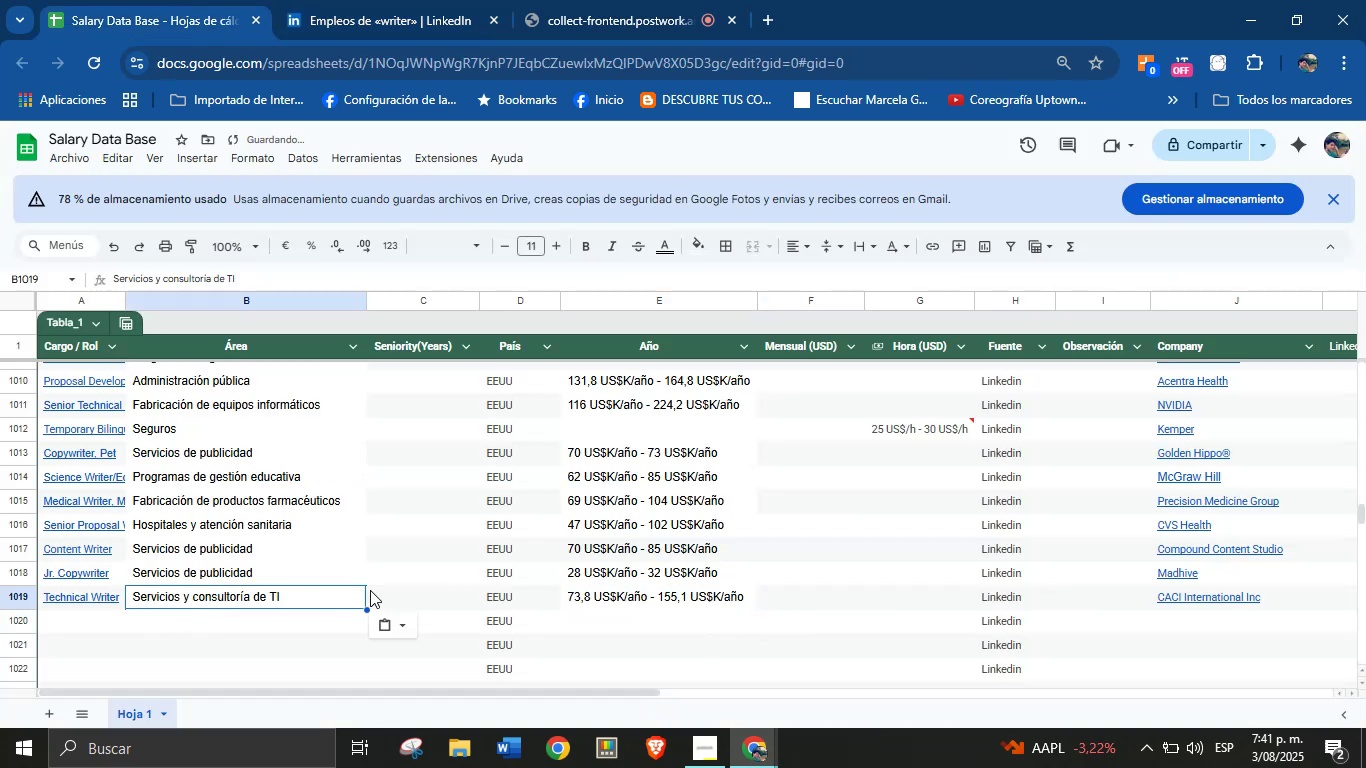 
scroll: coordinate [370, 590], scroll_direction: down, amount: 1.0
 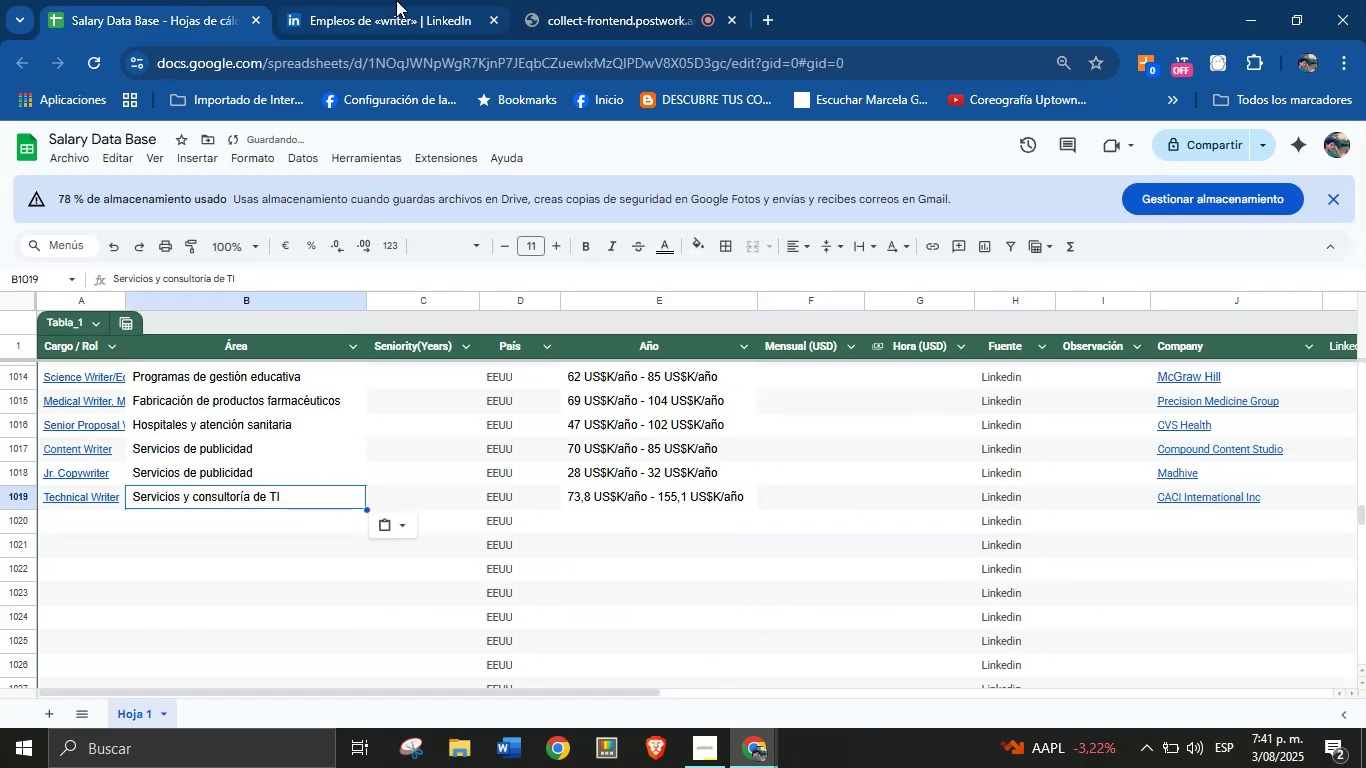 
left_click([396, 0])
 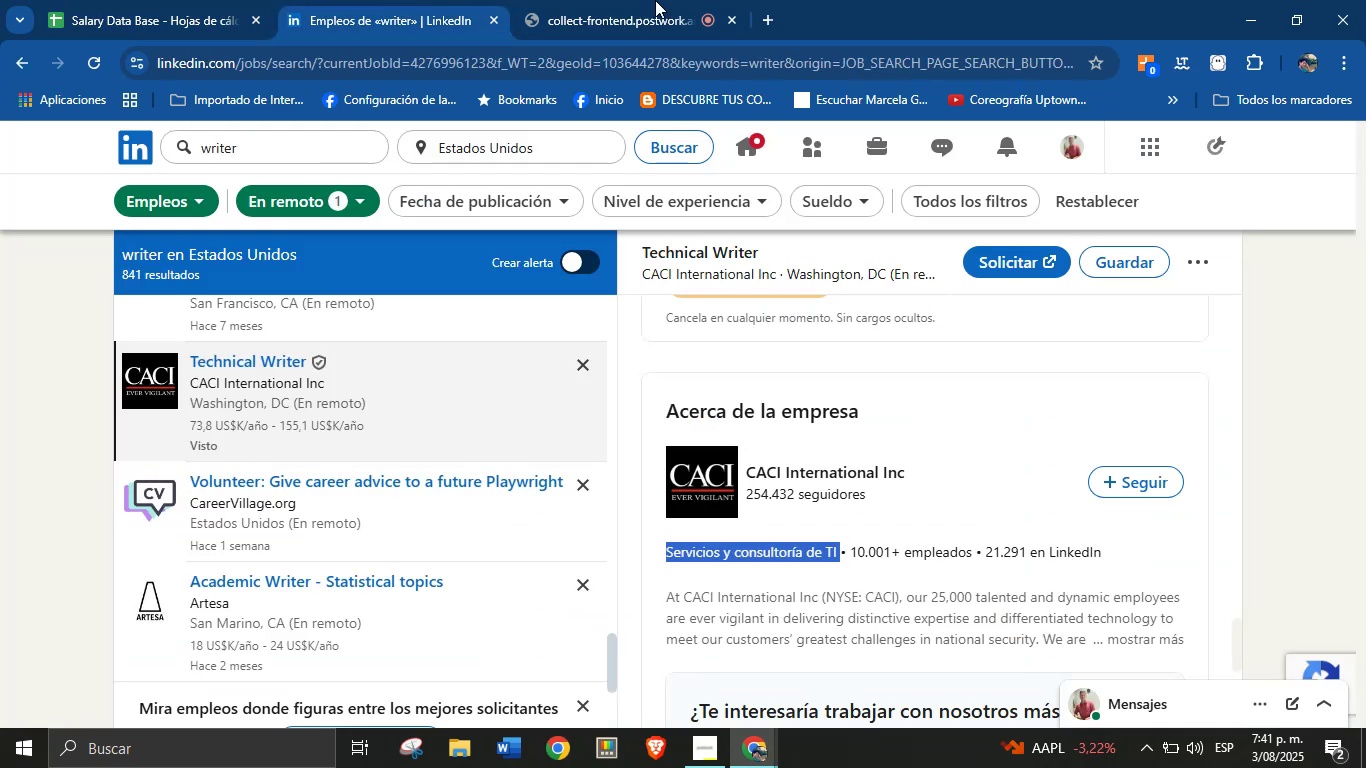 
left_click([642, 0])
 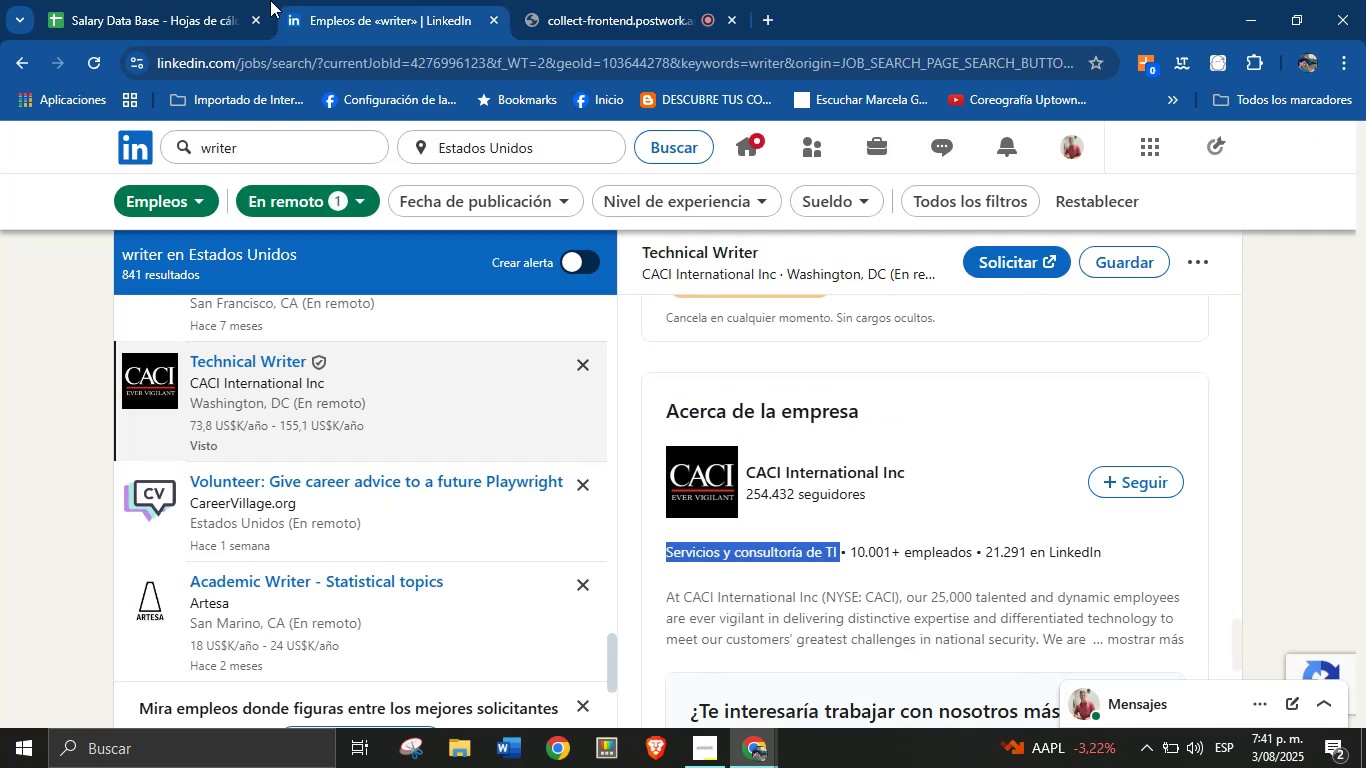 
double_click([252, 0])
 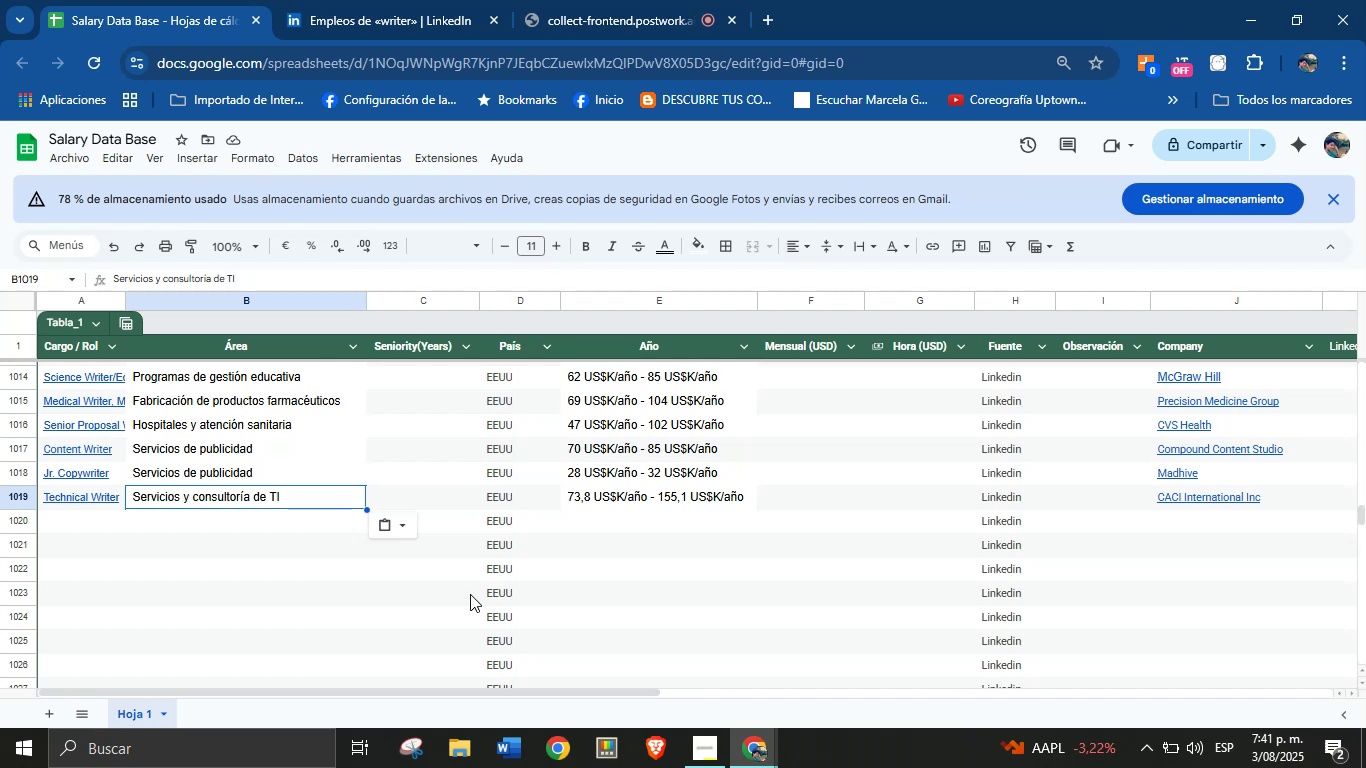 
wait(21.61)
 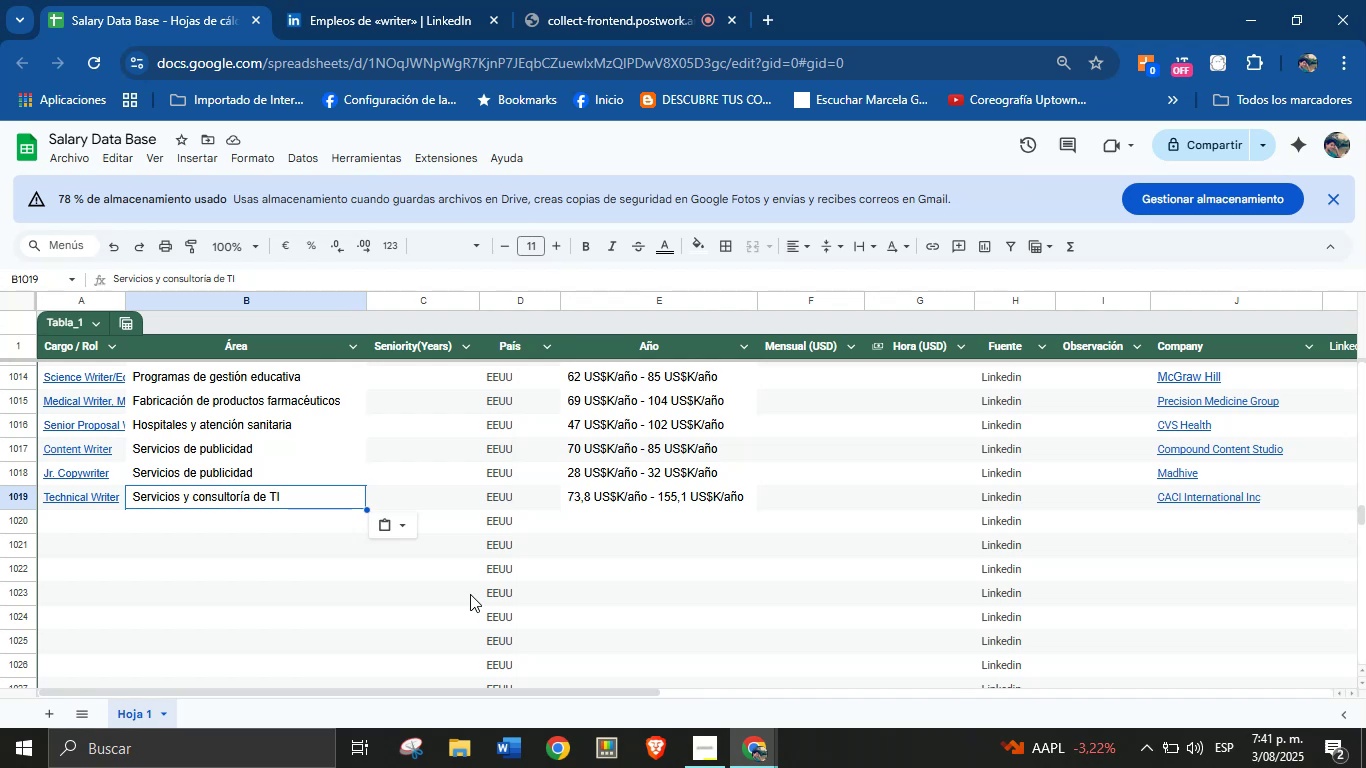 
left_click([456, 0])
 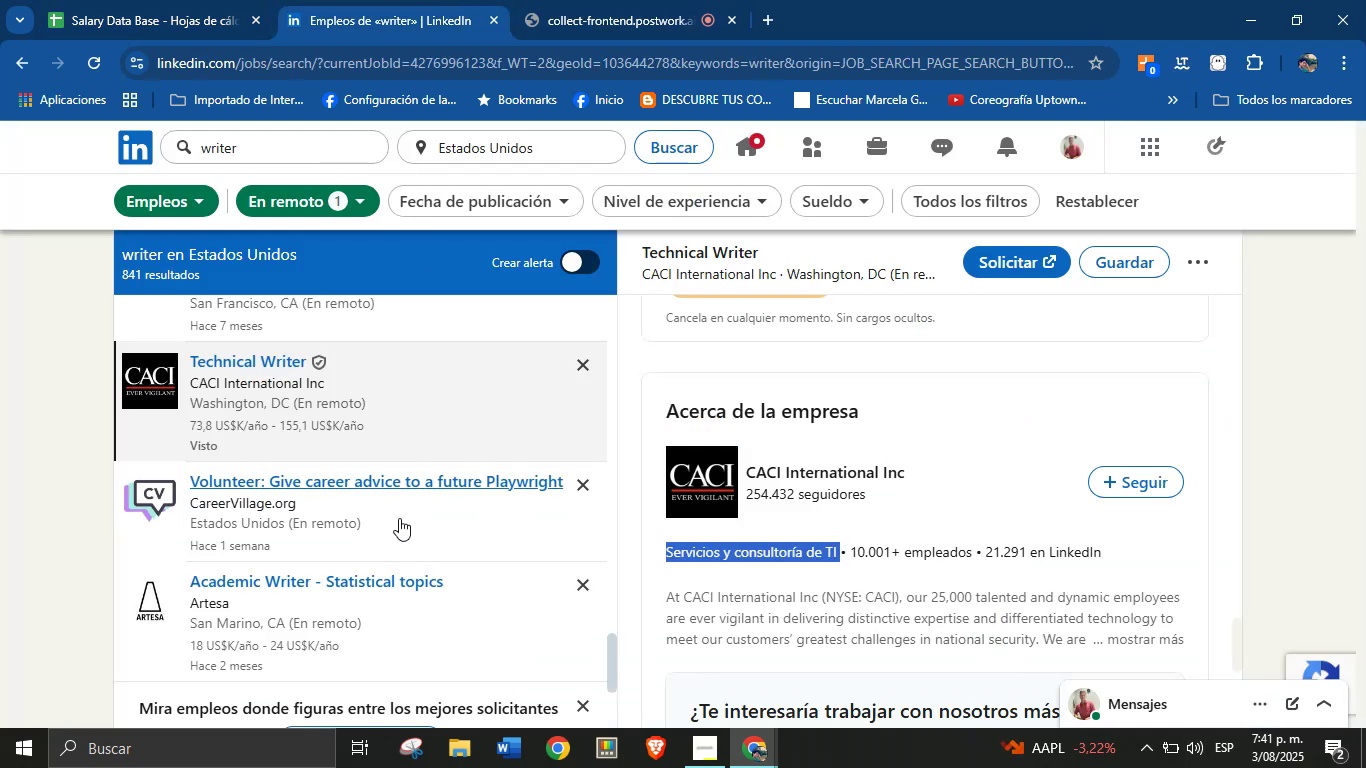 
scroll: coordinate [399, 518], scroll_direction: down, amount: 1.0
 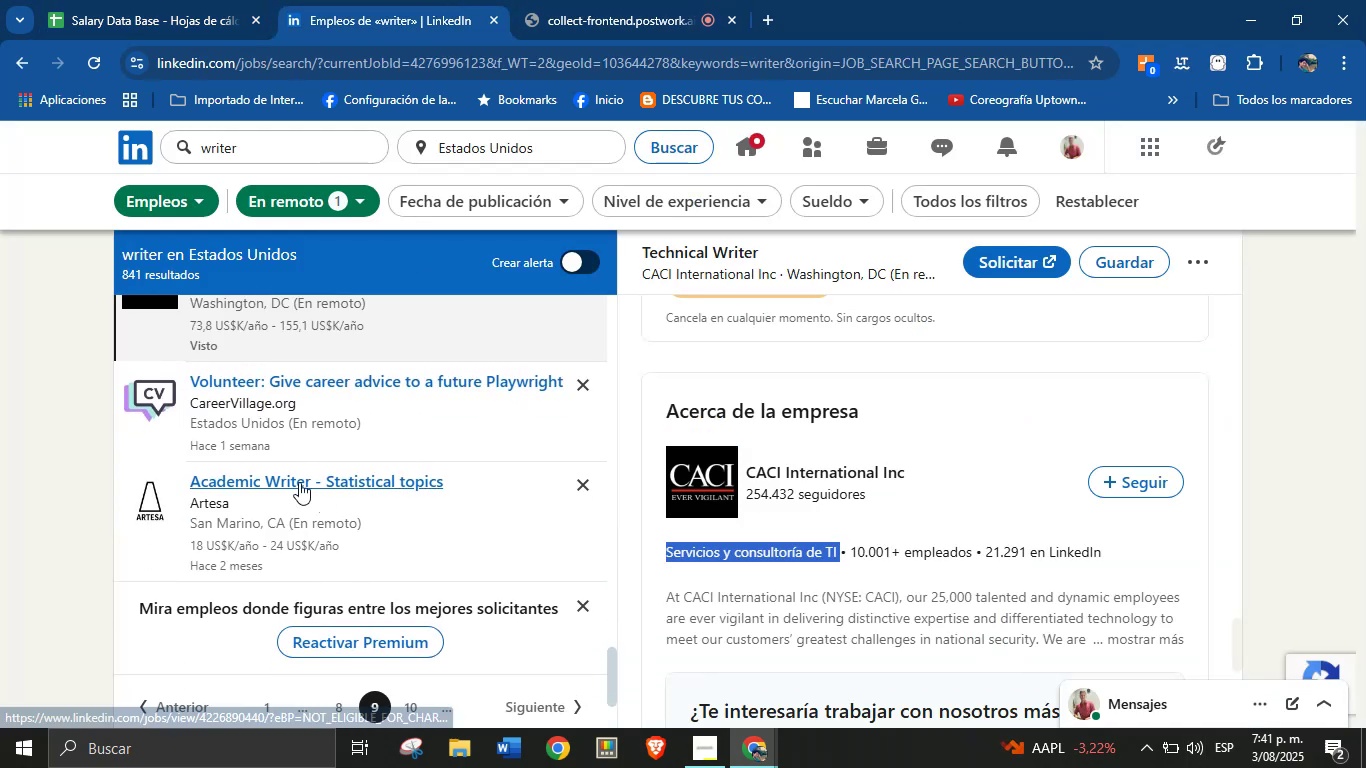 
left_click([299, 482])
 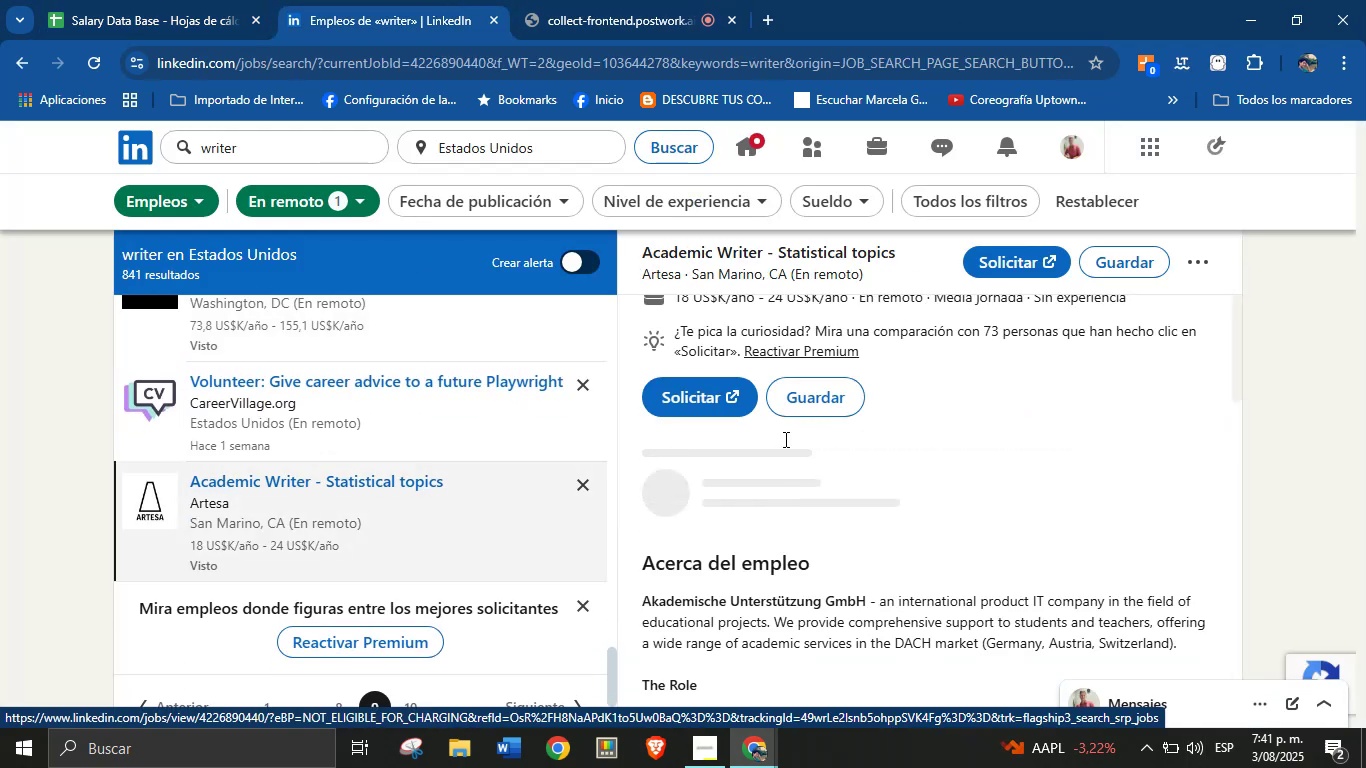 
scroll: coordinate [809, 493], scroll_direction: up, amount: 9.0
 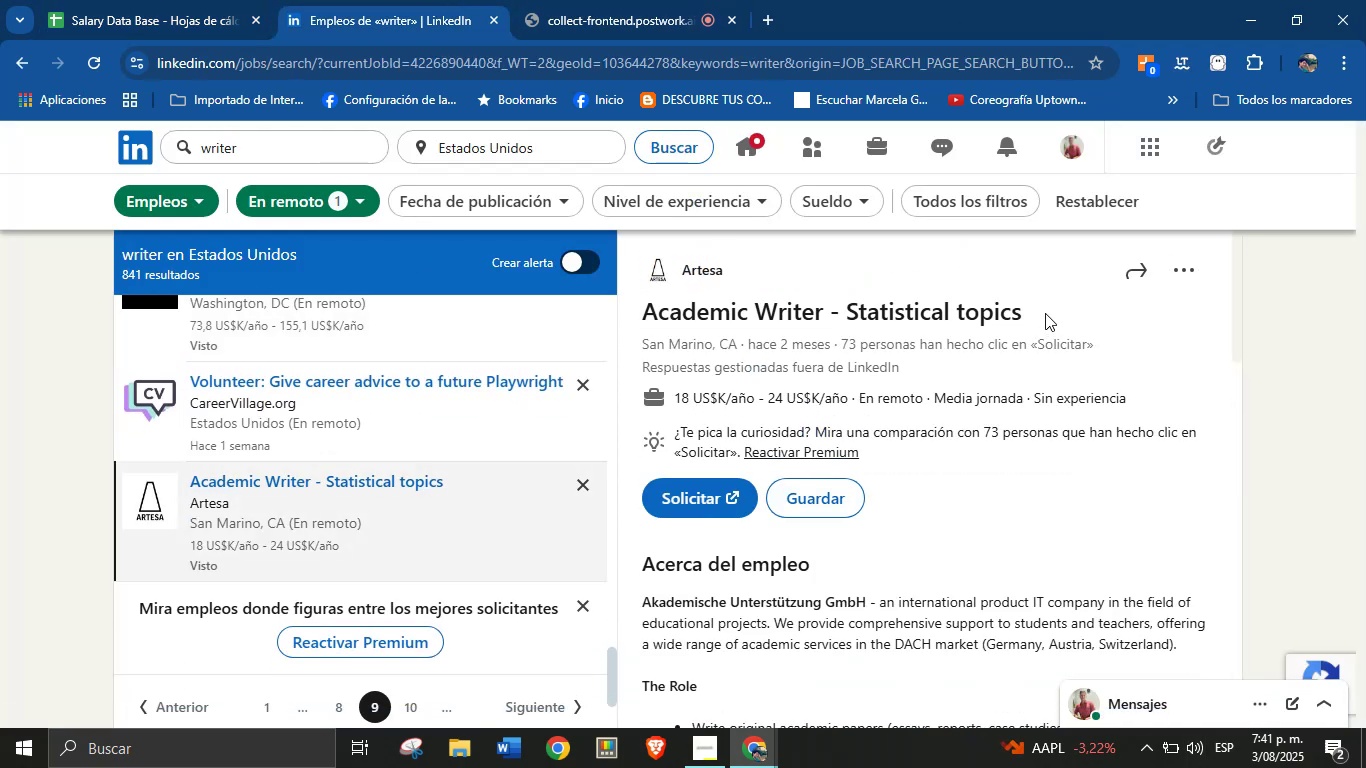 
left_click_drag(start_coordinate=[1045, 312], to_coordinate=[650, 309])
 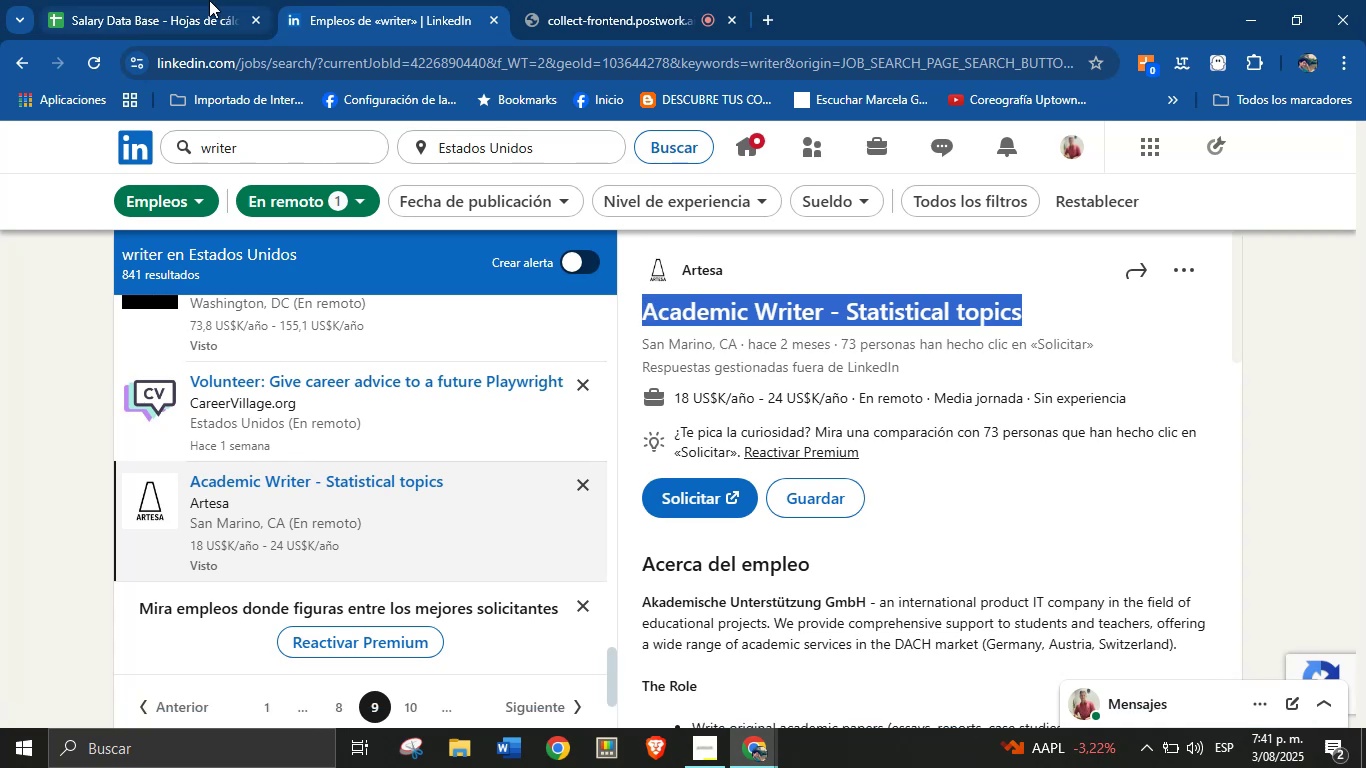 
key(Control+C)
 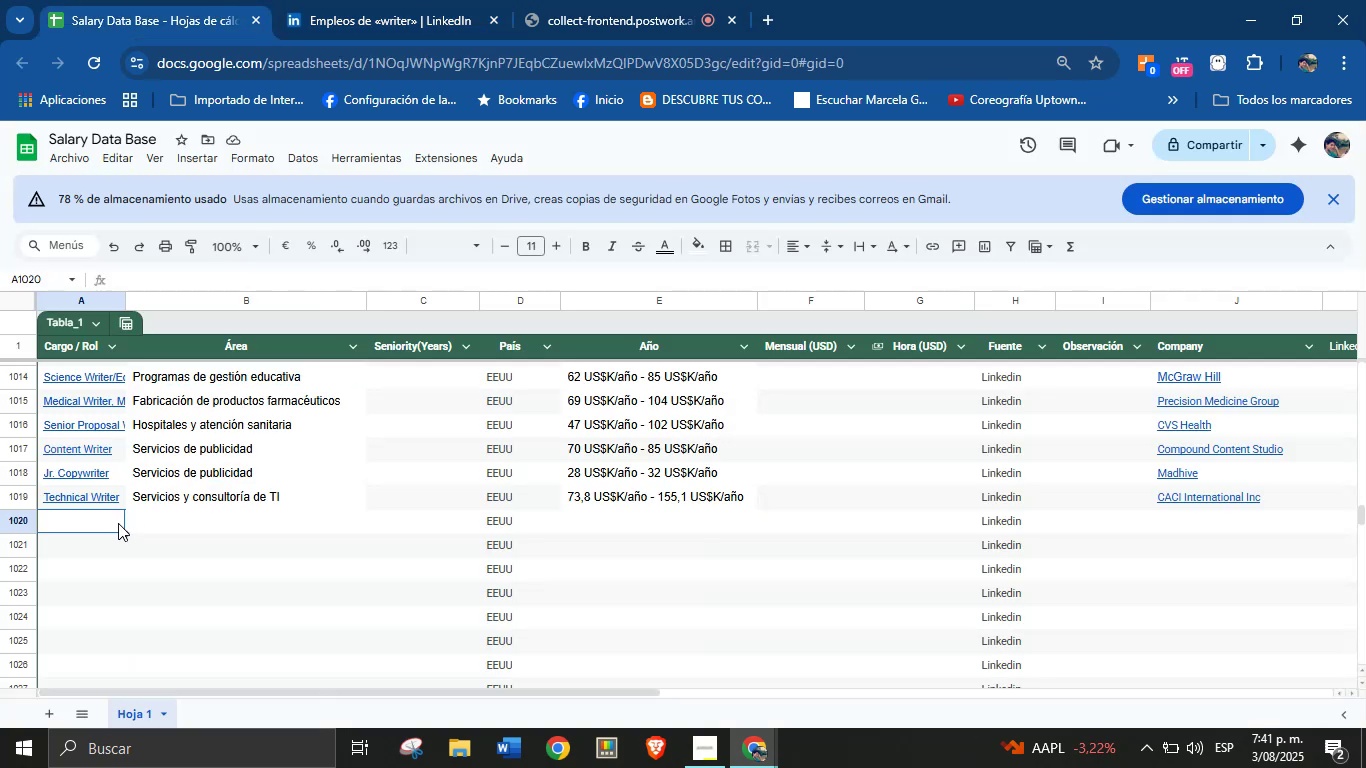 
left_click([117, 522])
 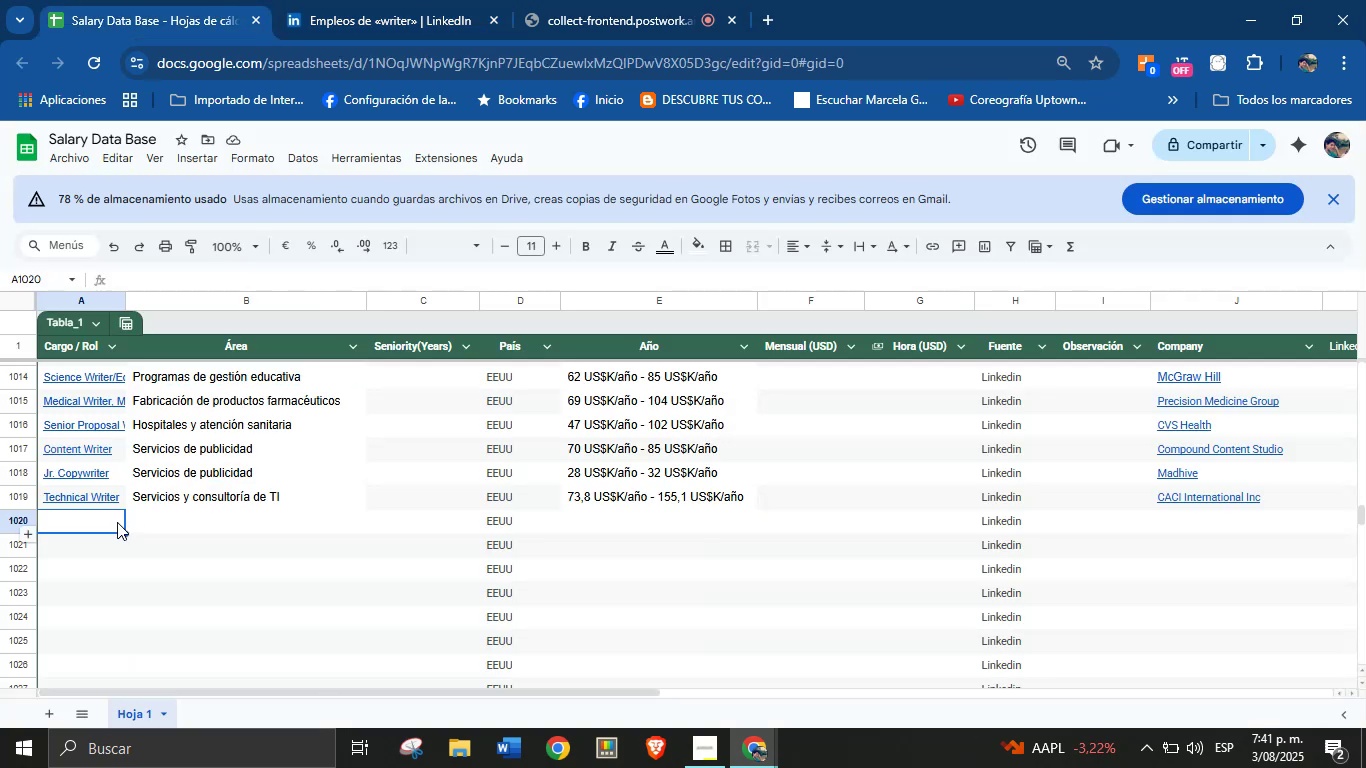 
key(Control+V)
 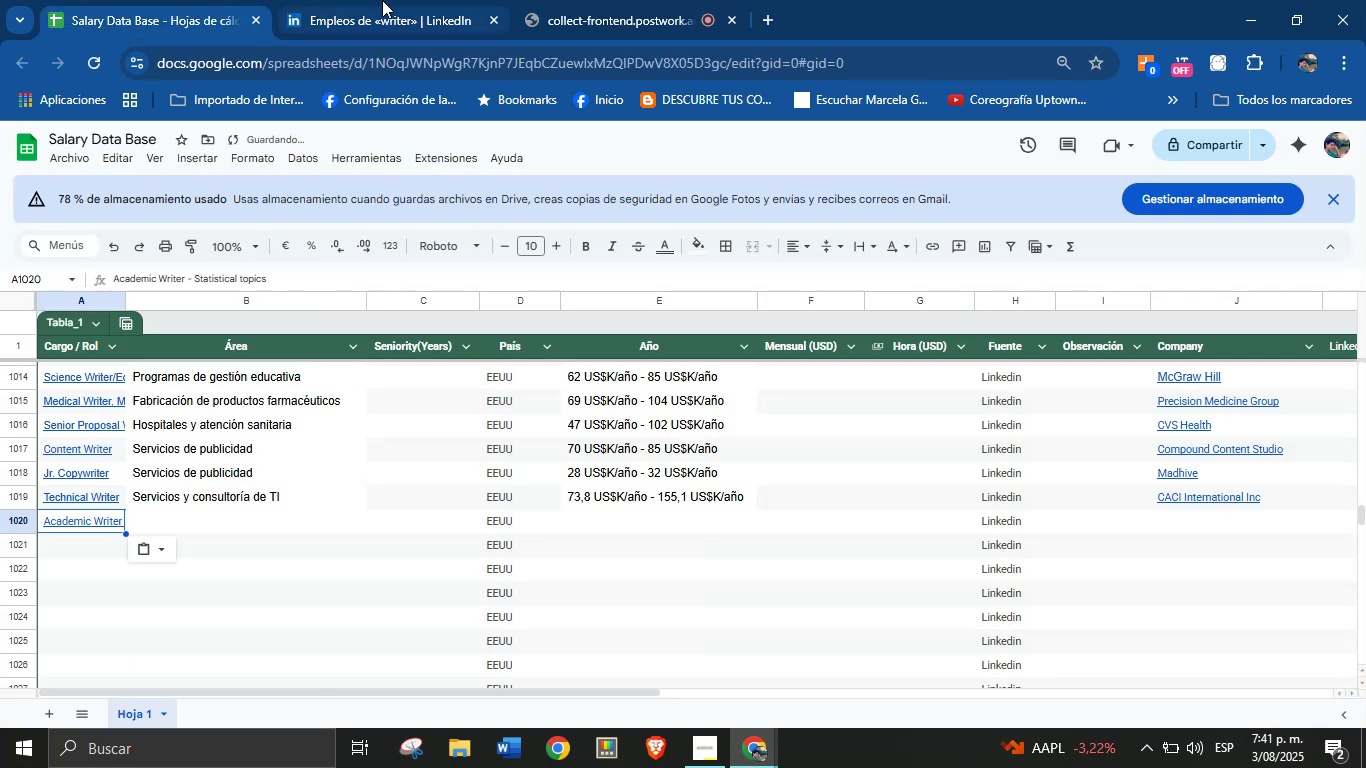 
left_click([382, 0])
 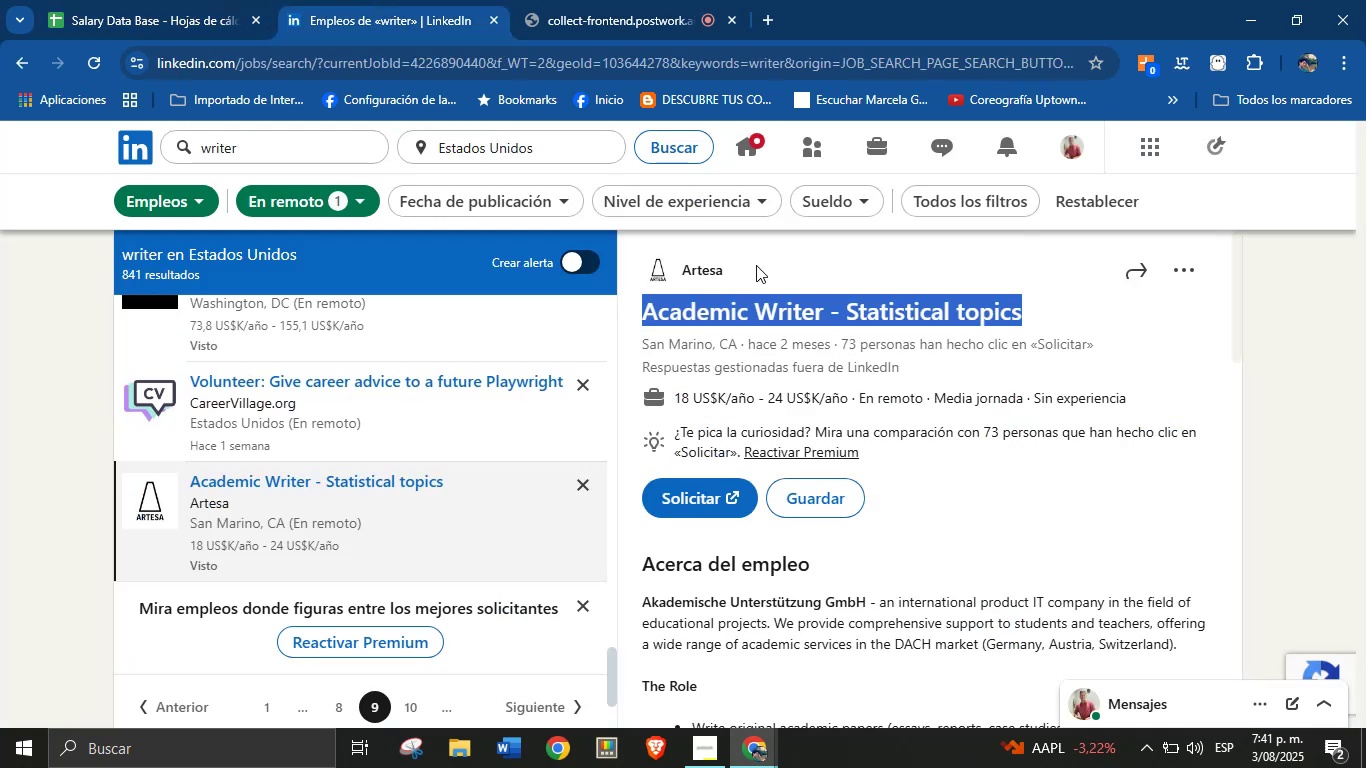 
left_click_drag(start_coordinate=[756, 265], to_coordinate=[682, 272])
 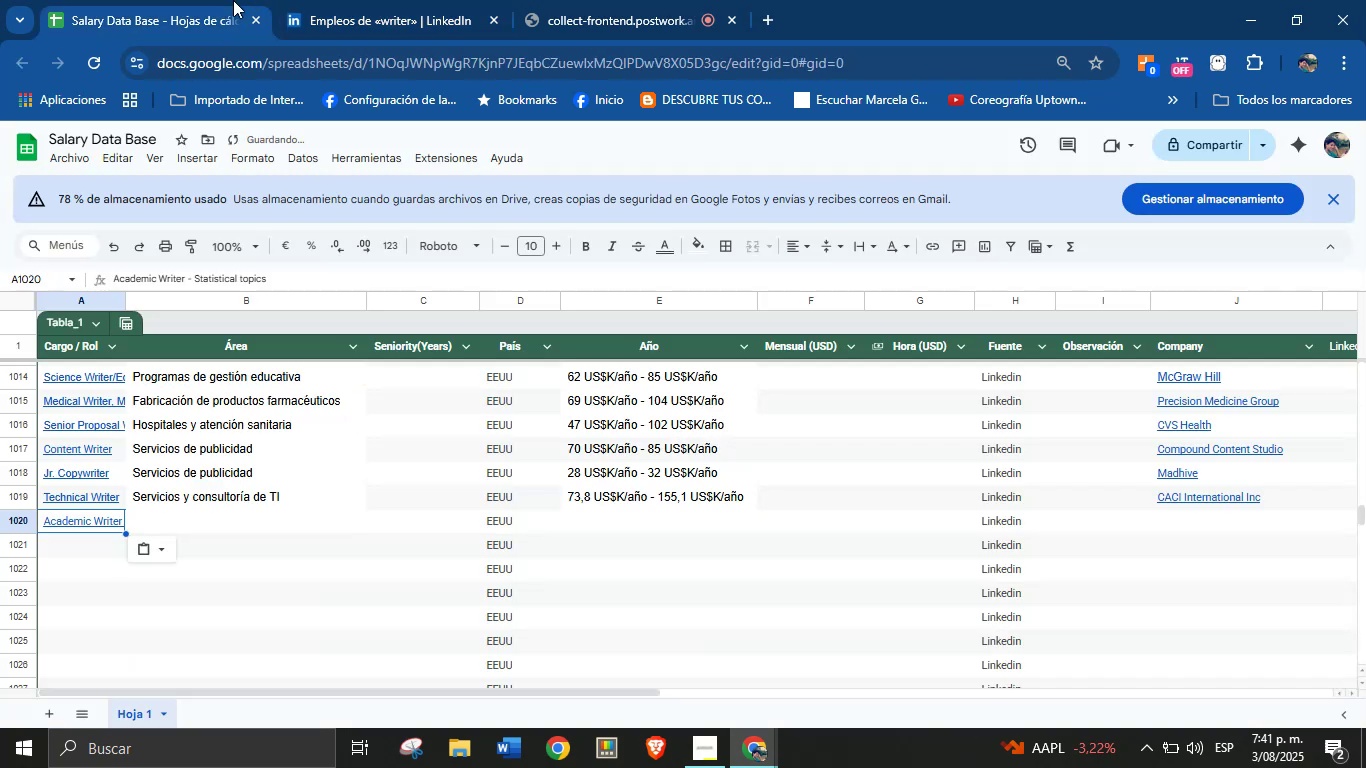 
key(Control+C)
 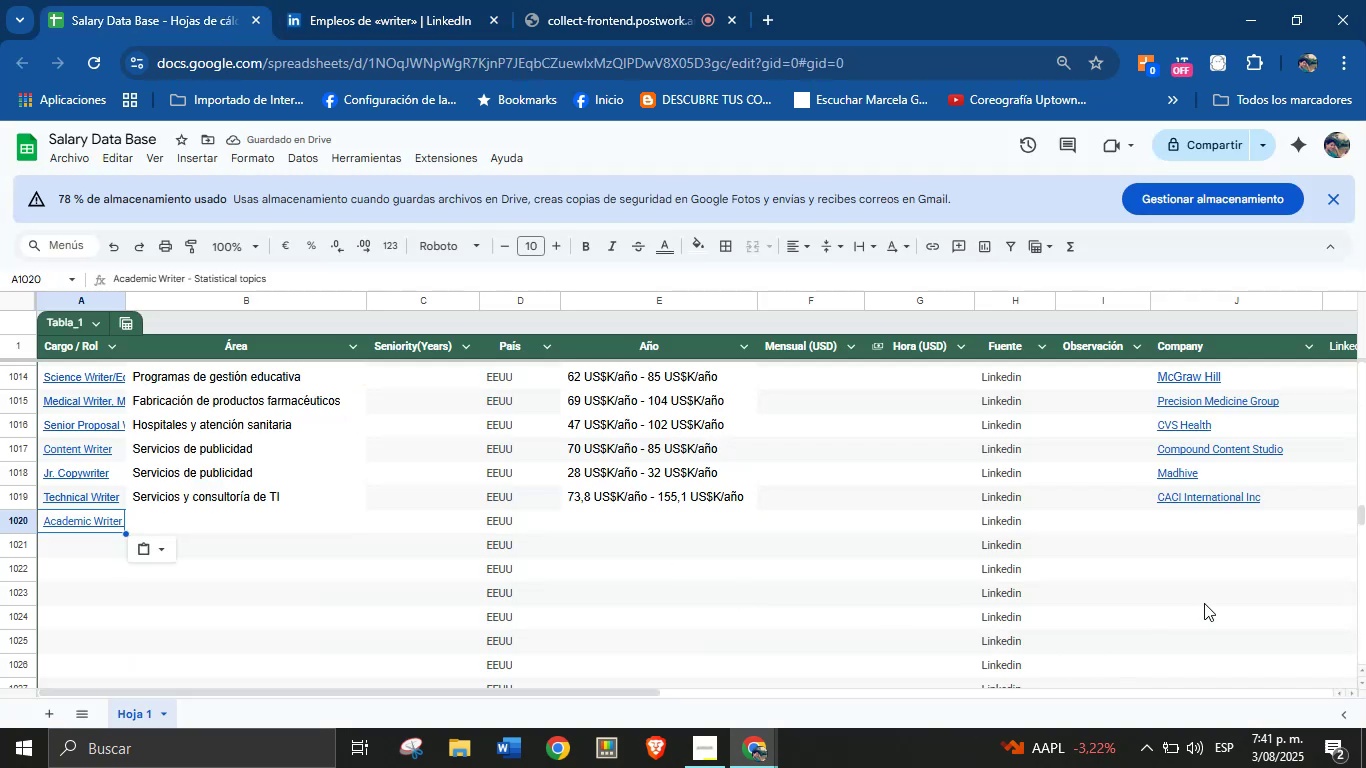 
left_click_drag(start_coordinate=[1184, 525], to_coordinate=[1179, 524])
 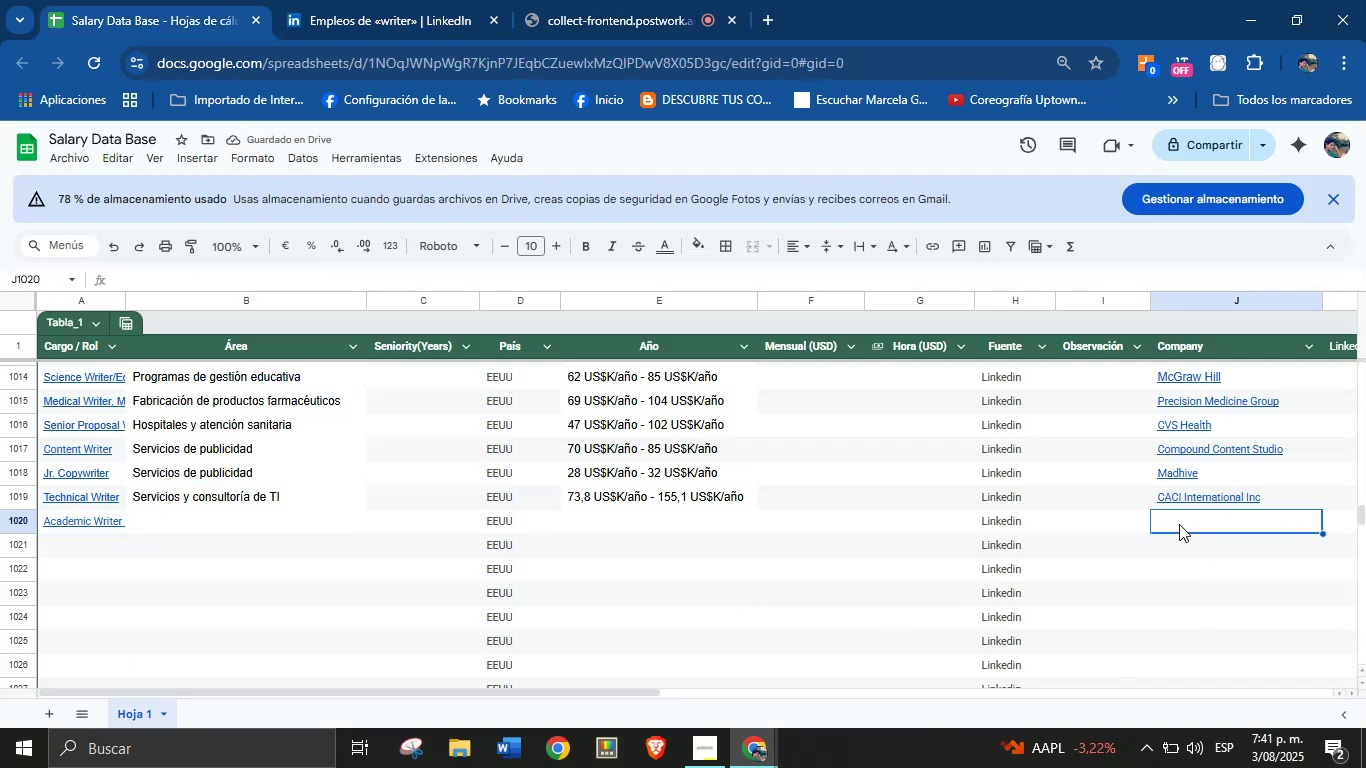 
key(Control+V)
 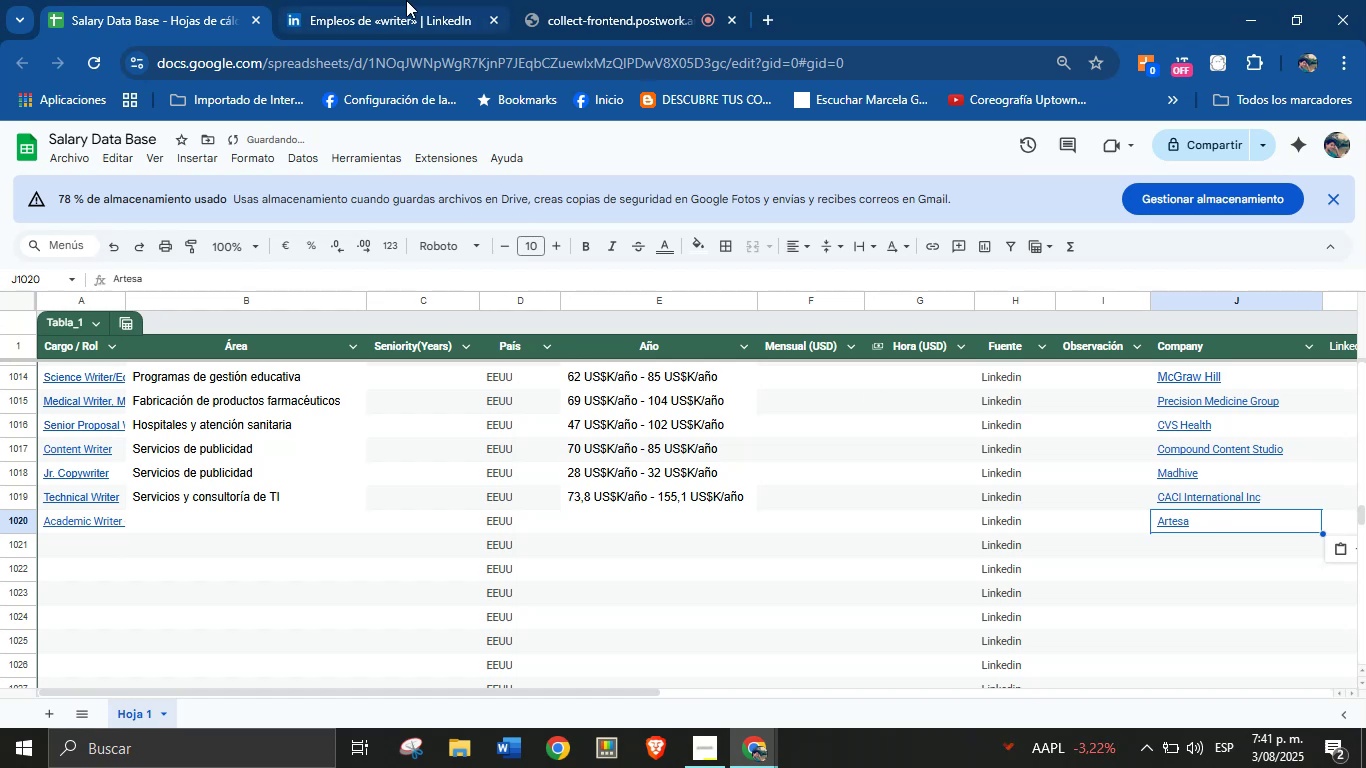 
left_click([406, 0])
 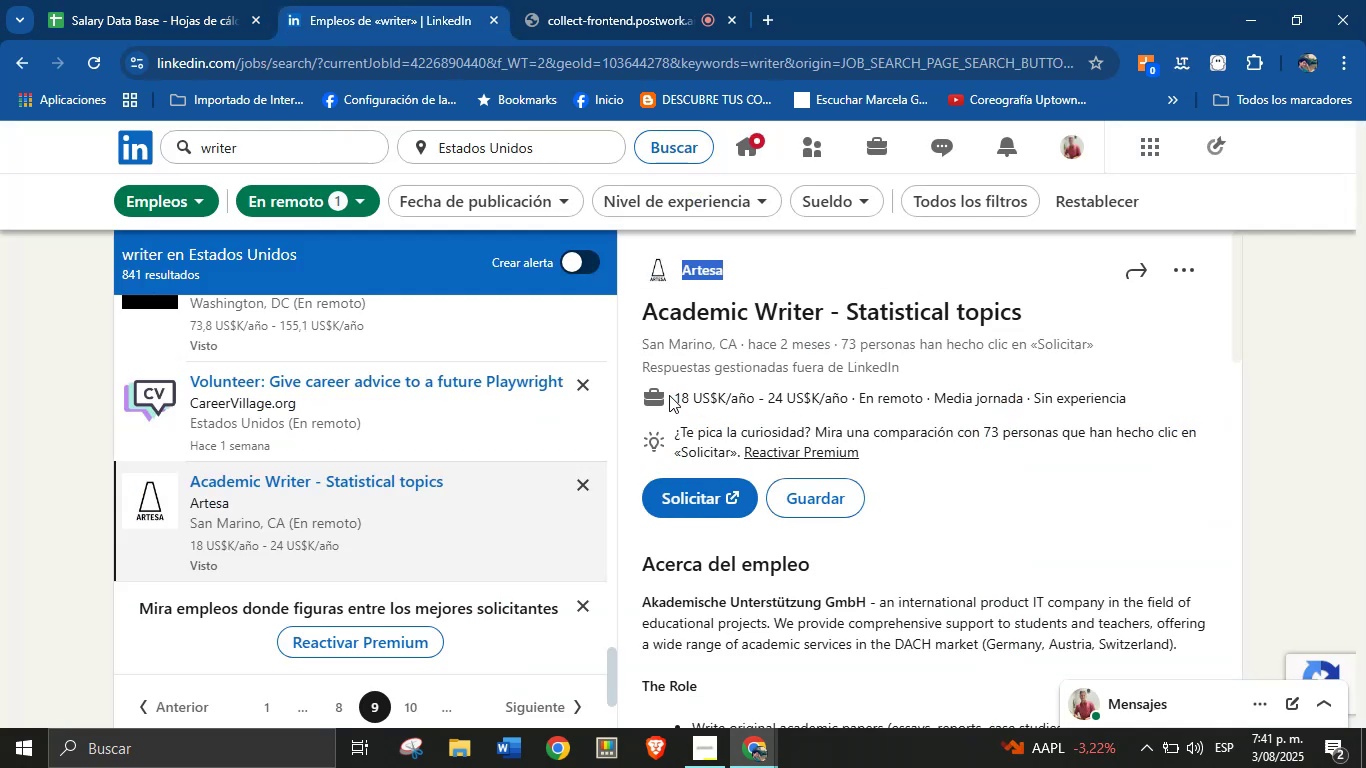 
left_click_drag(start_coordinate=[669, 395], to_coordinate=[848, 400])
 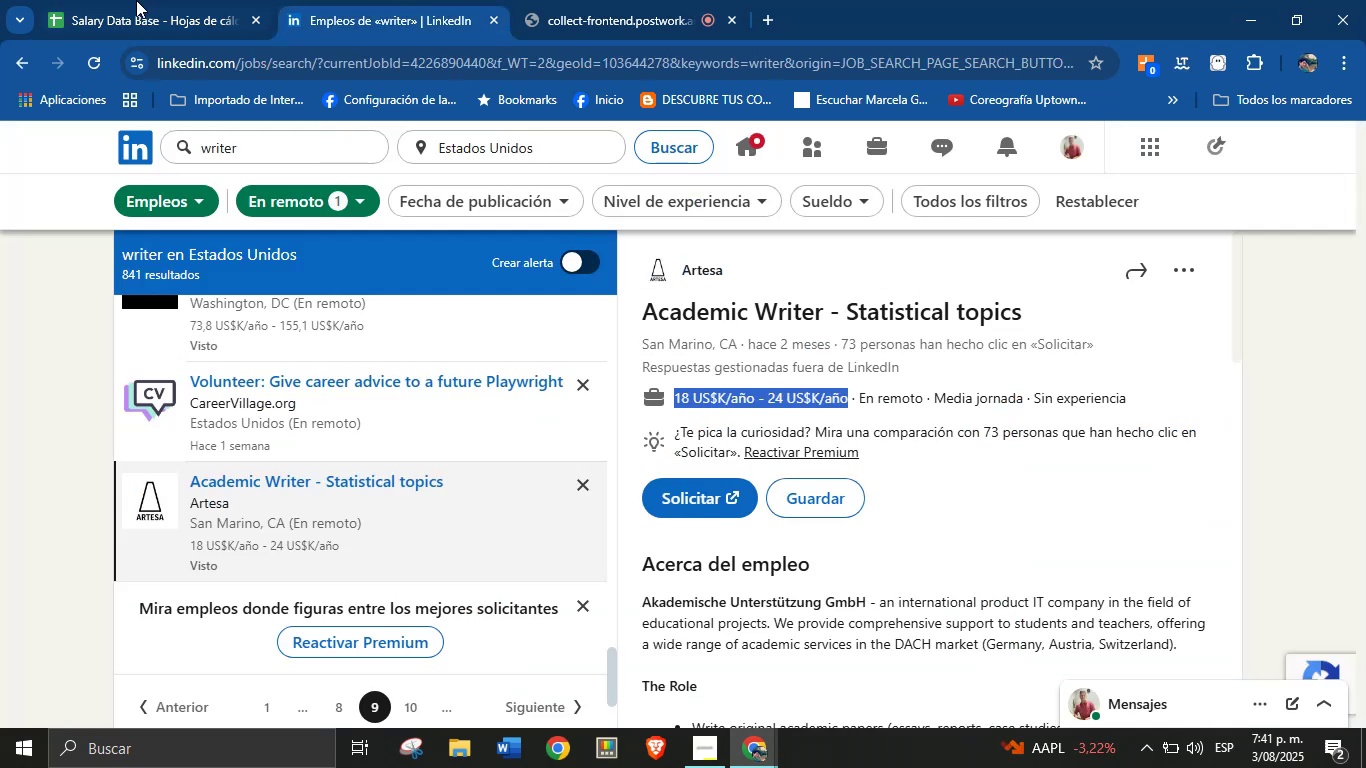 
key(Control+C)
 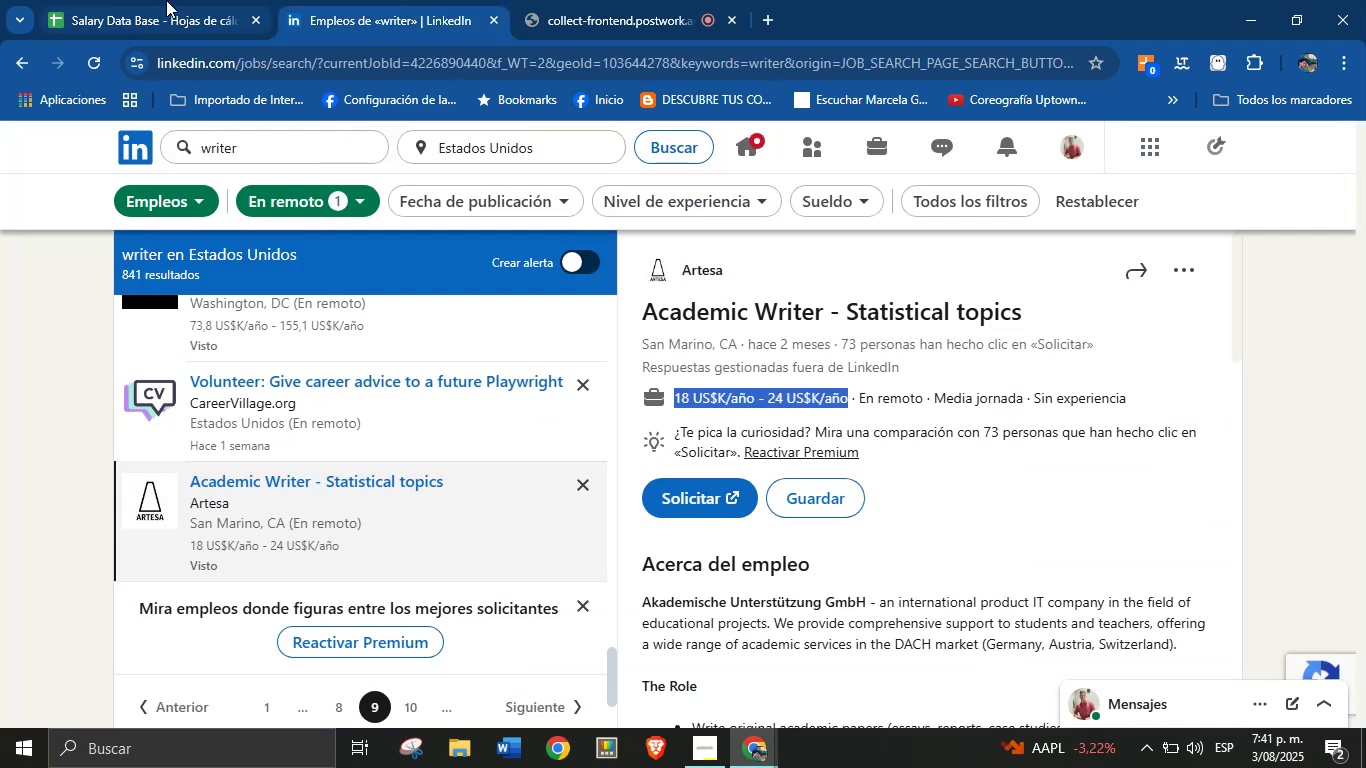 
left_click([166, 0])
 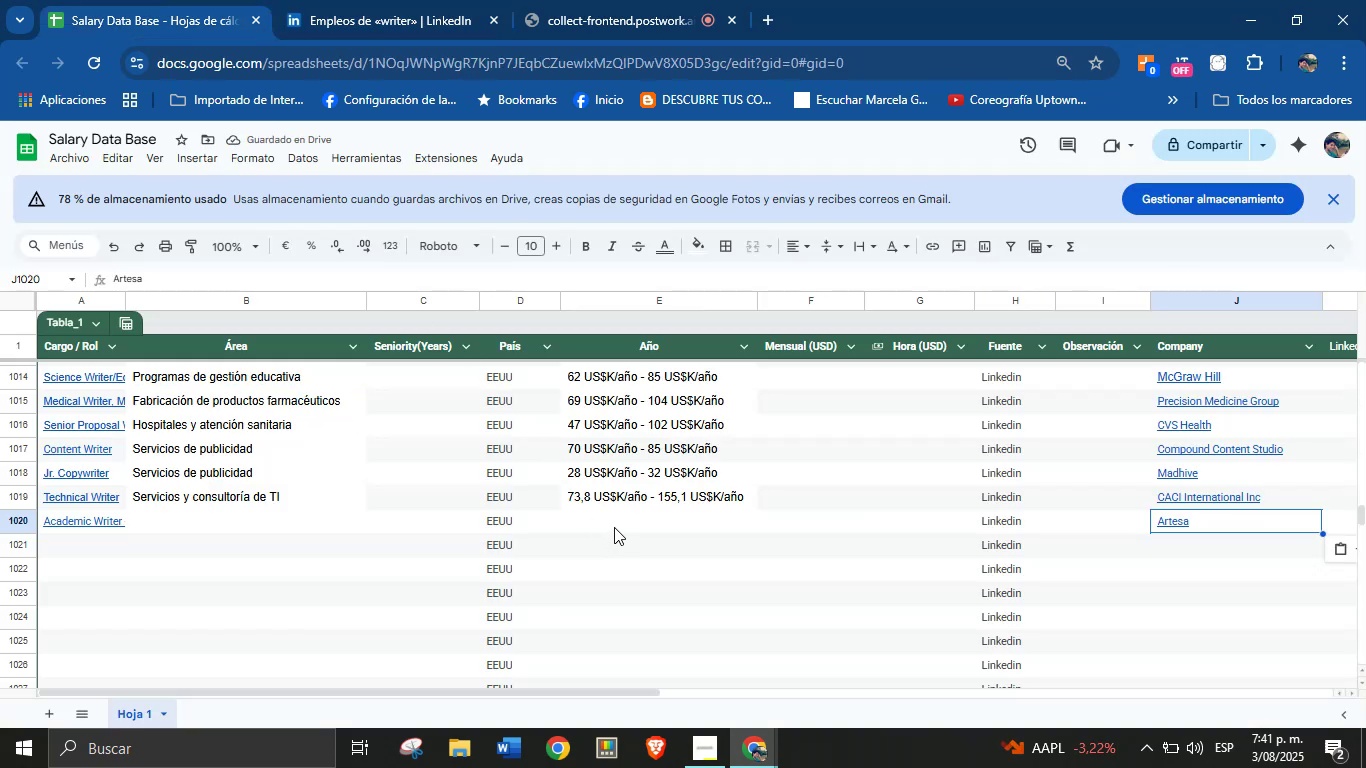 
left_click([614, 525])
 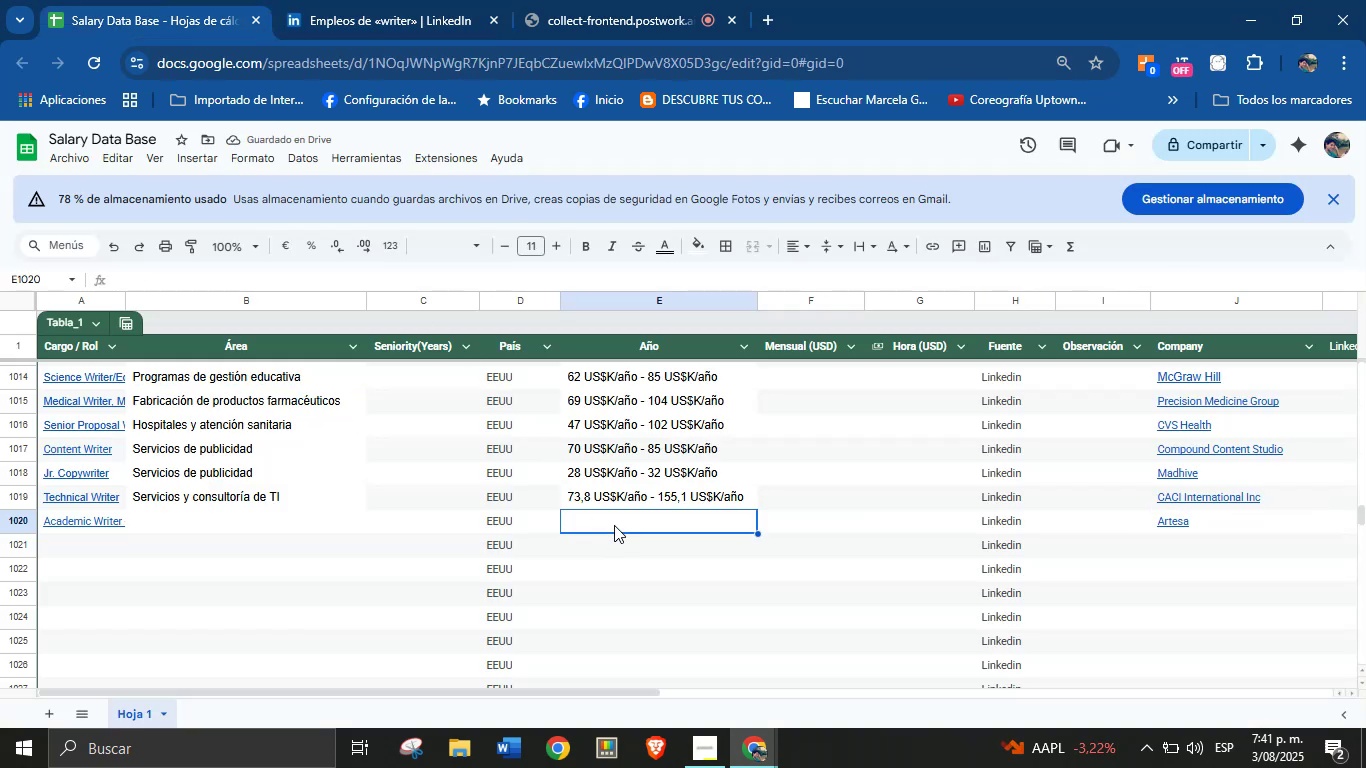 
key(Control+V)
 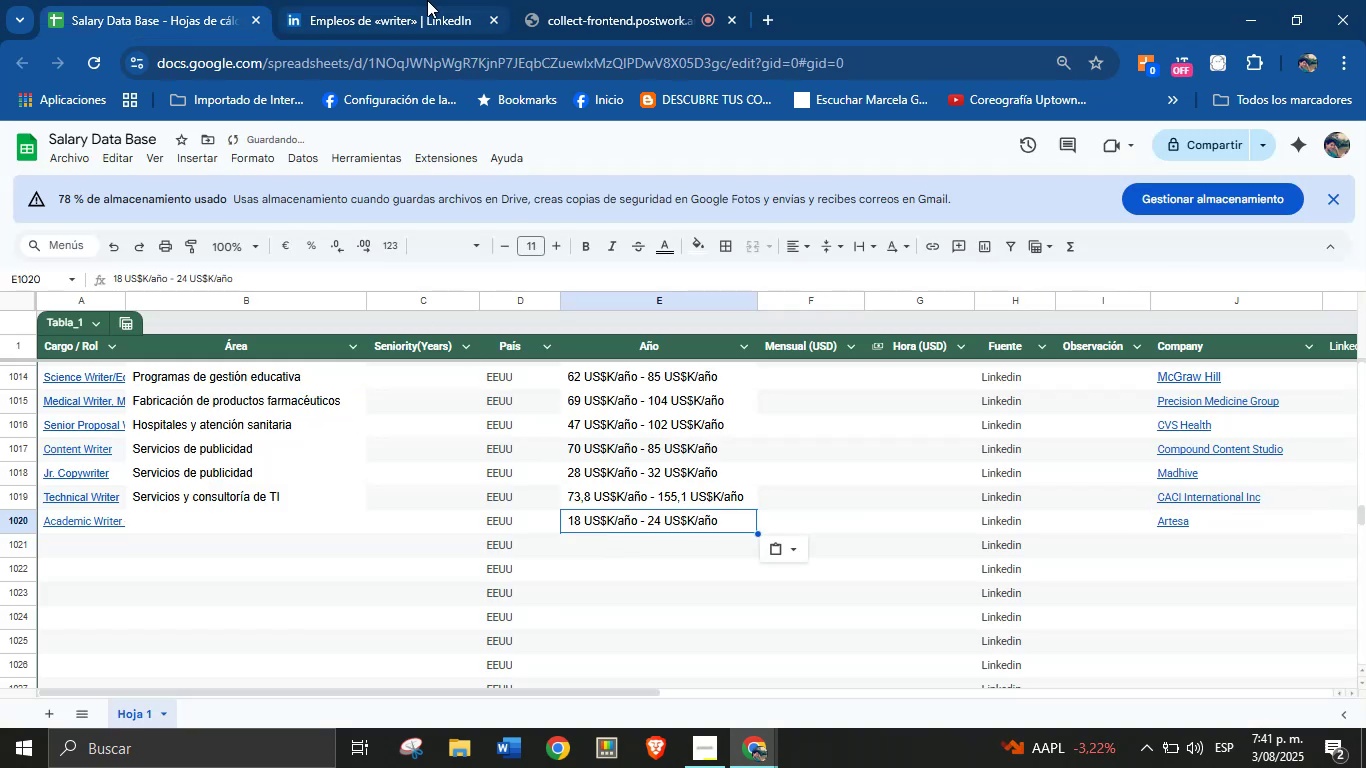 
left_click([427, 0])
 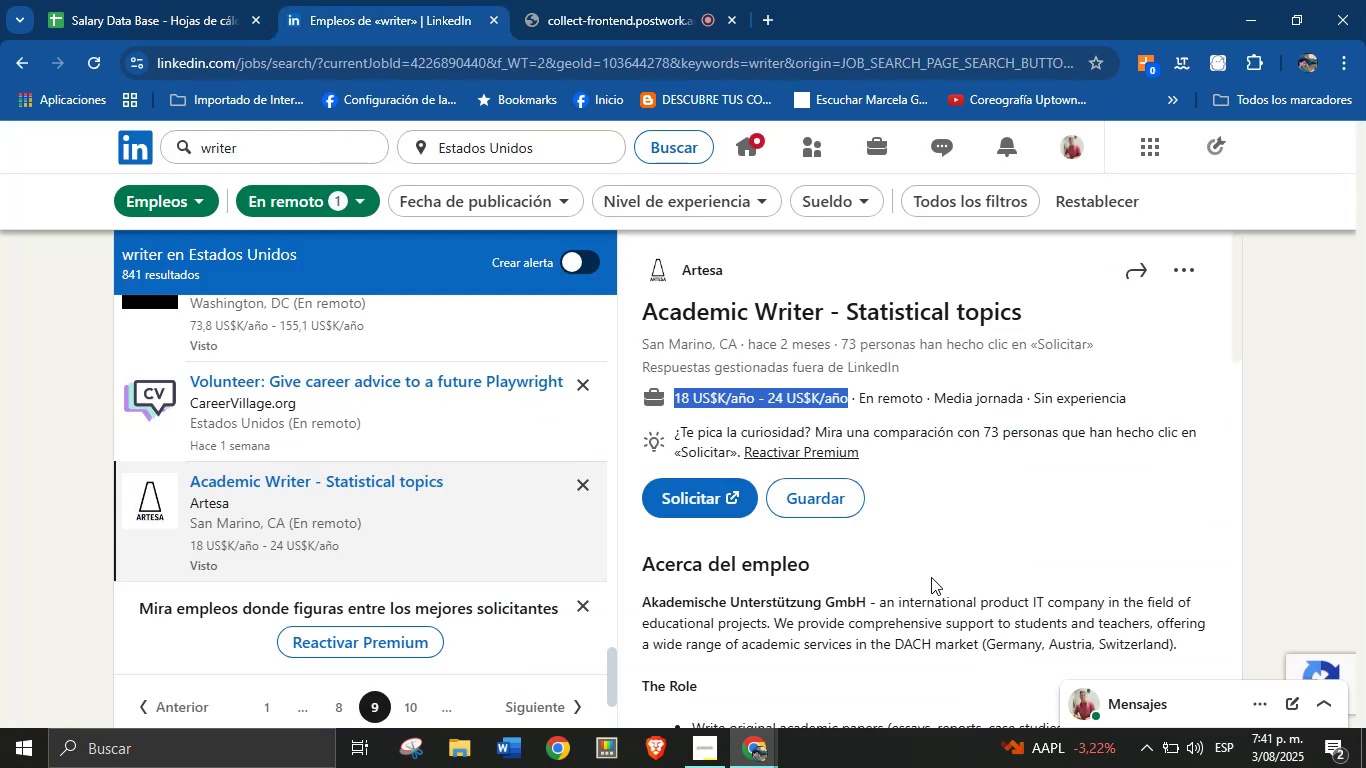 
scroll: coordinate [820, 520], scroll_direction: down, amount: 15.0
 